 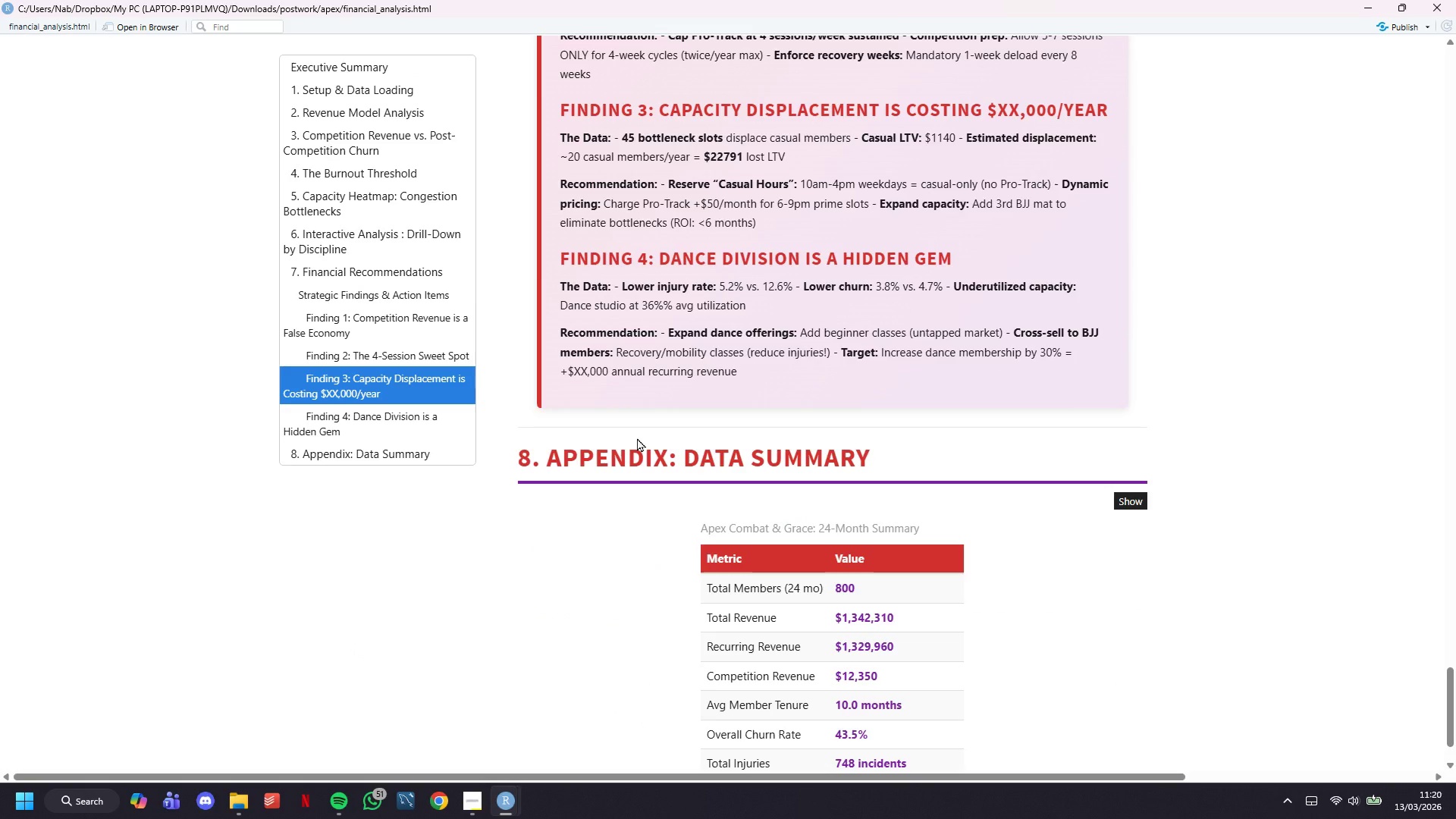 
scroll: coordinate [637, 438], scroll_direction: up, amount: 2.0
 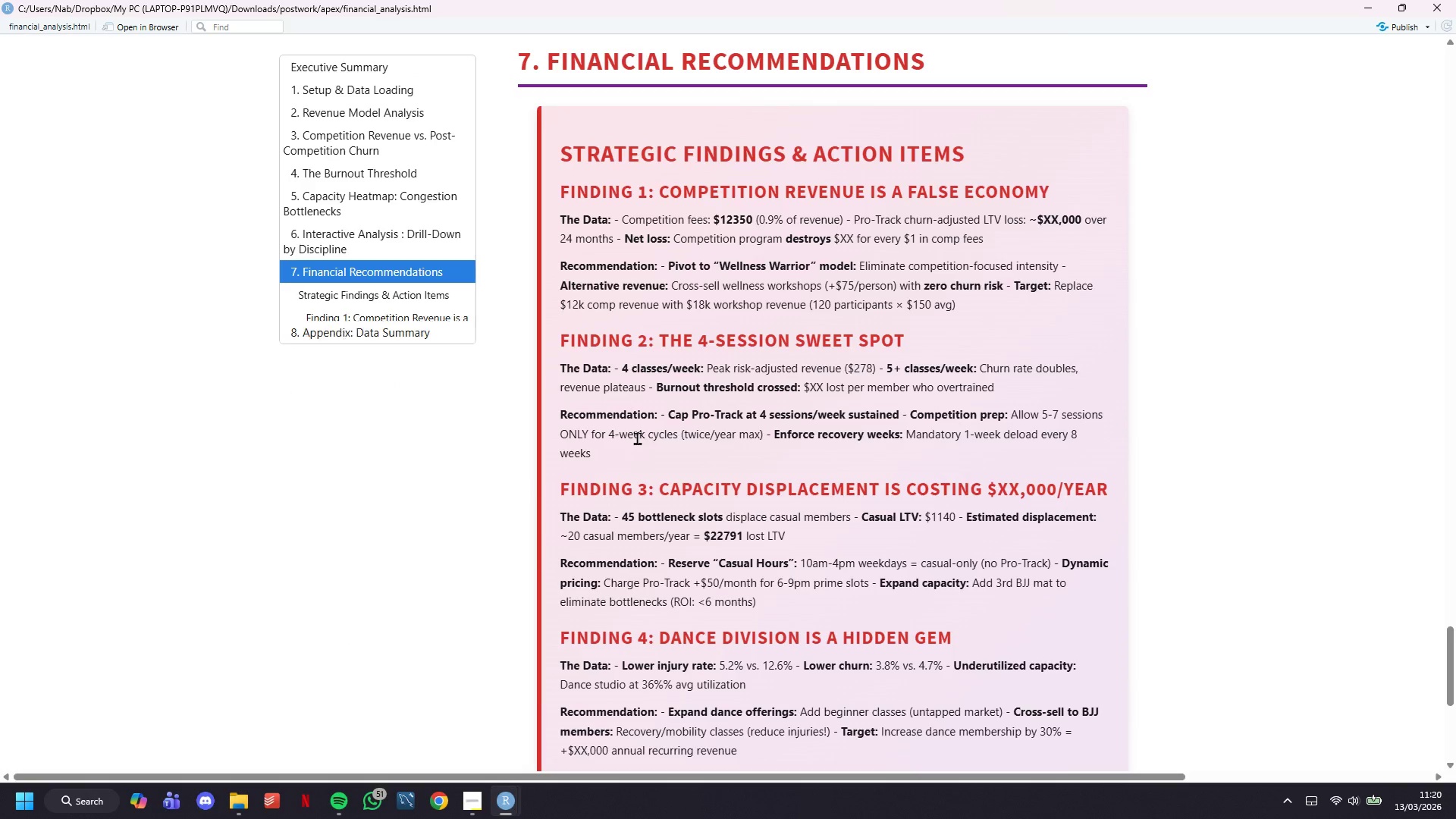 
scroll: coordinate [637, 438], scroll_direction: down, amount: 14.0
 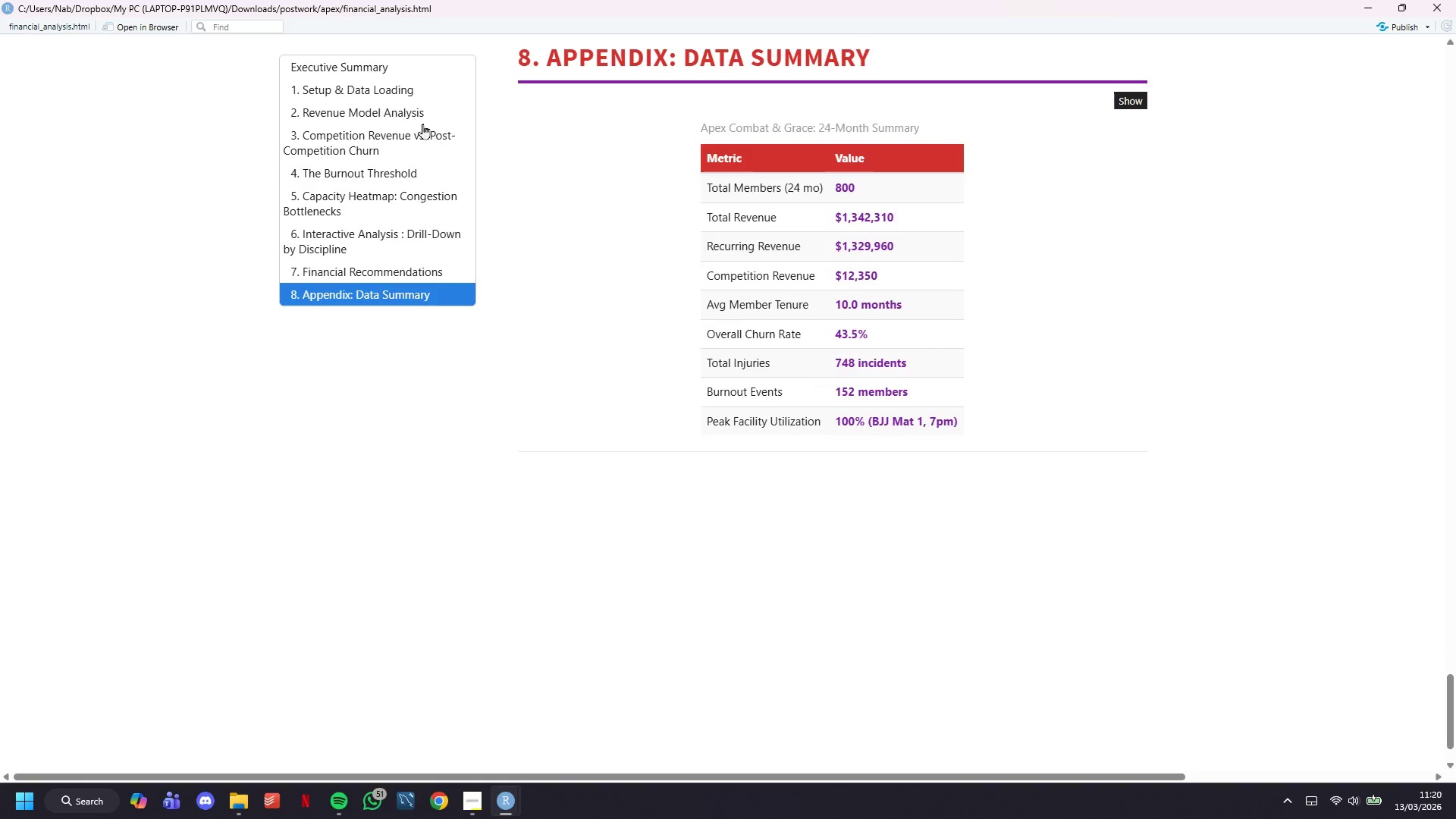 
left_click([375, 88])
 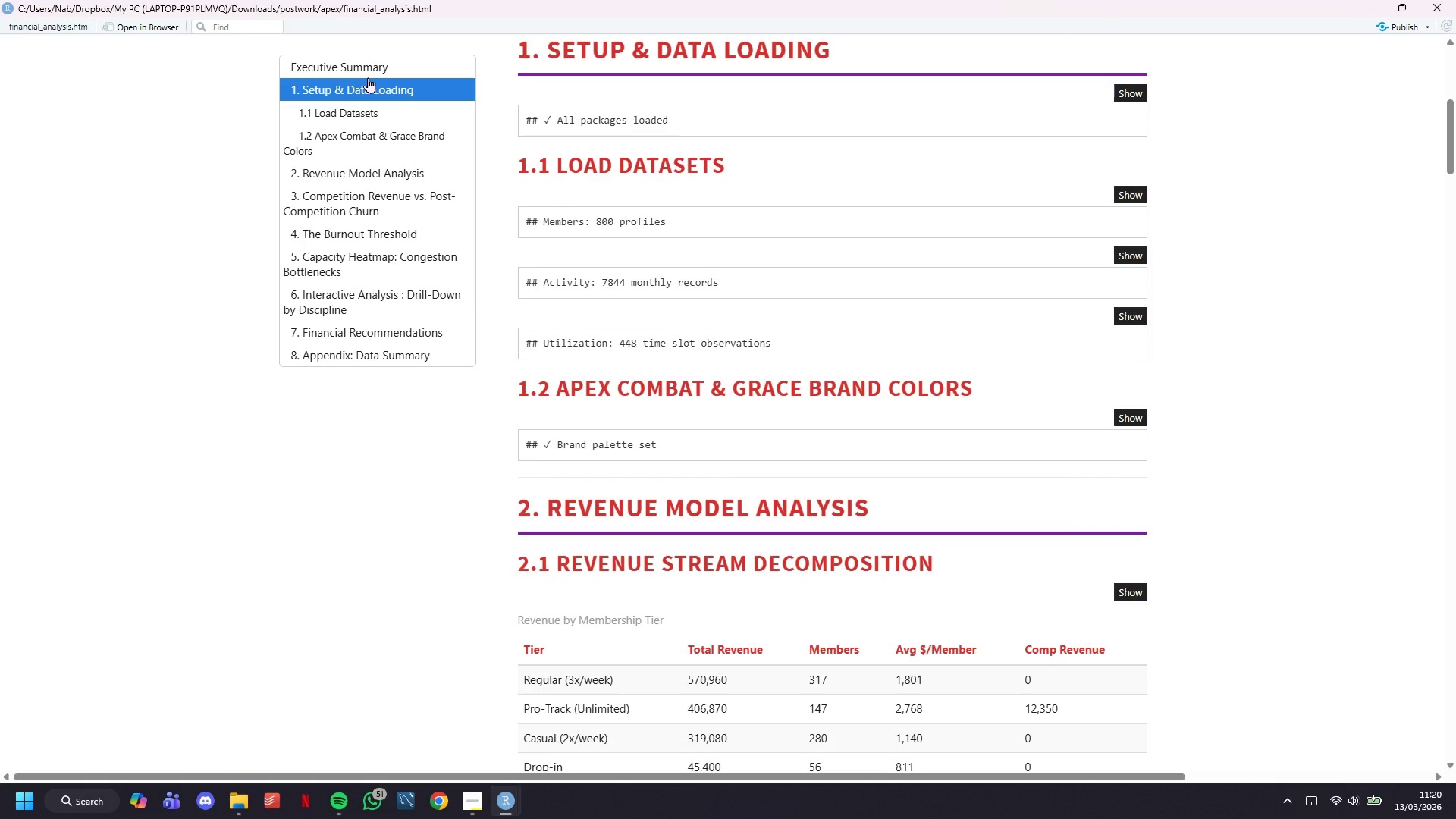 
left_click([368, 77])
 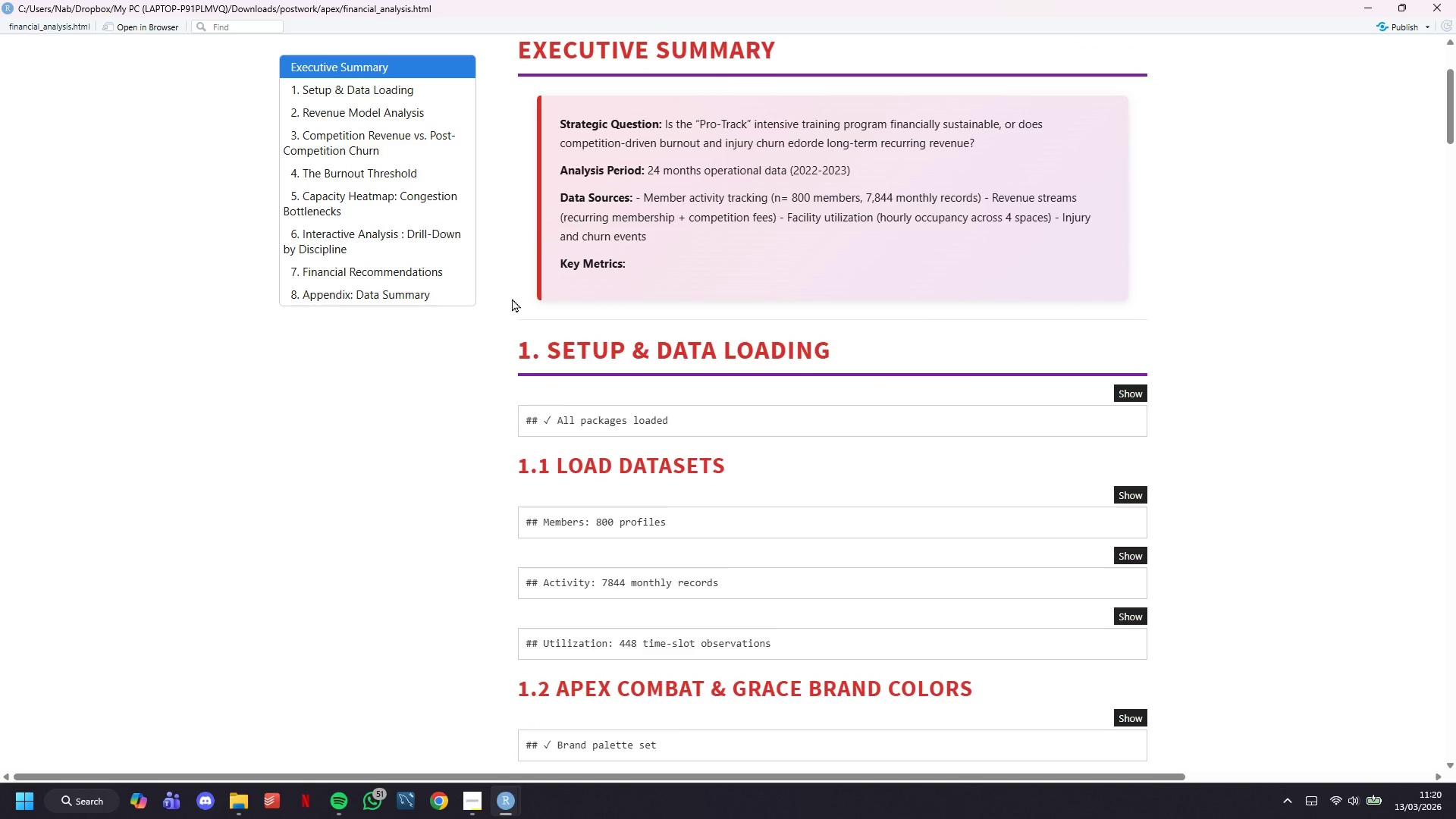 
scroll: coordinate [573, 408], scroll_direction: down, amount: 1.0
 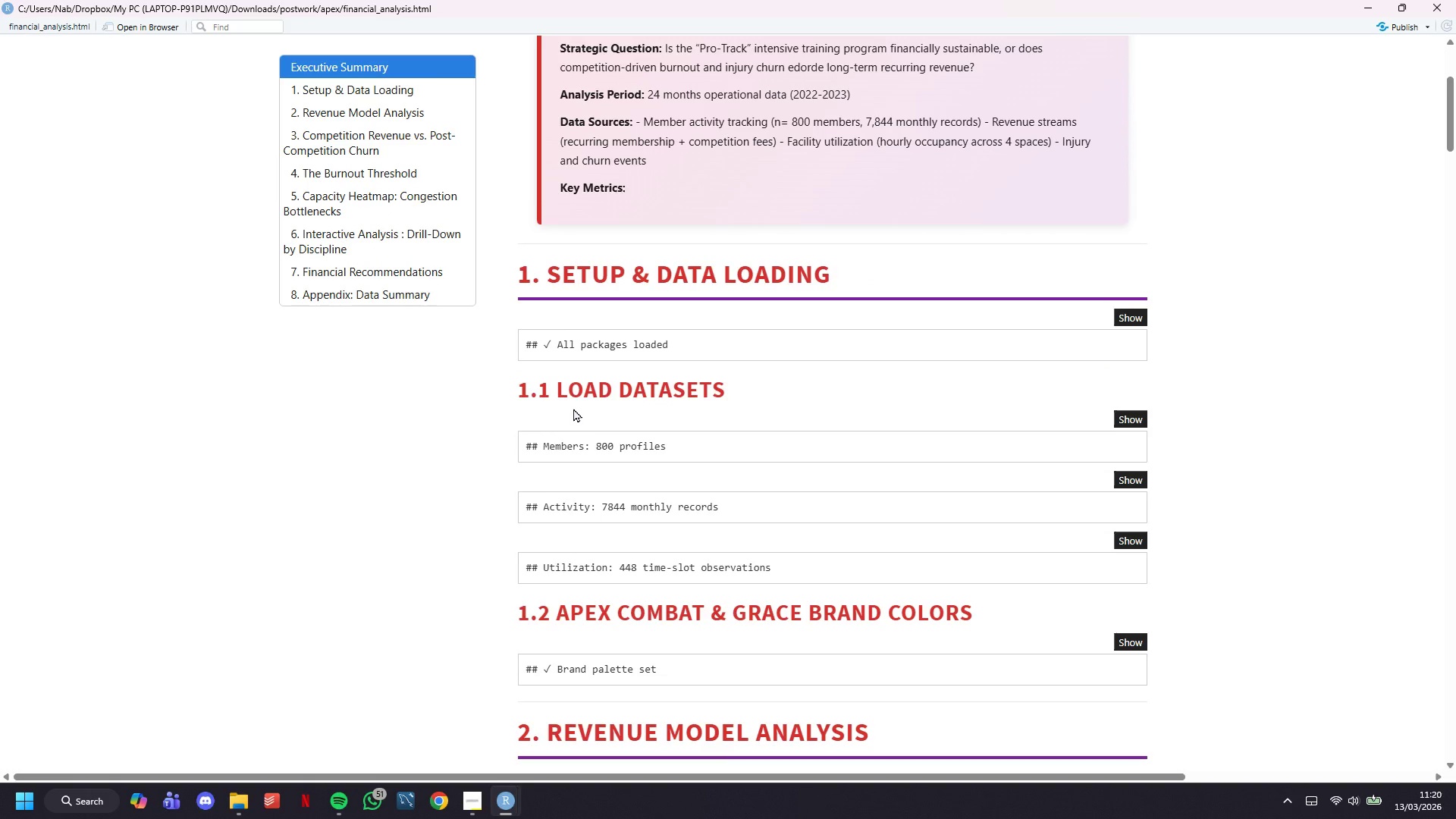 
scroll: coordinate [573, 408], scroll_direction: up, amount: 1.0
 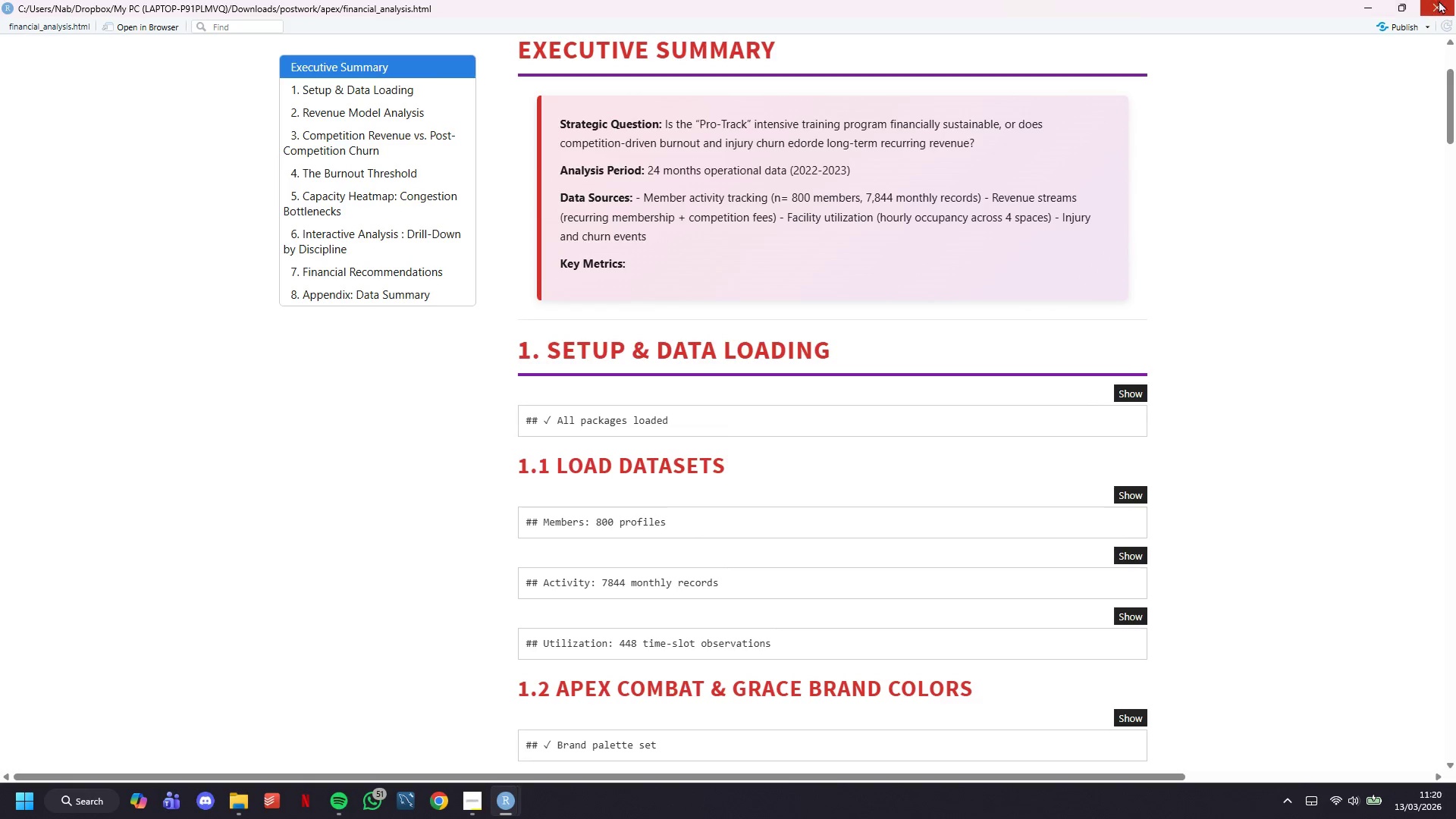 
left_click([1368, 0])
 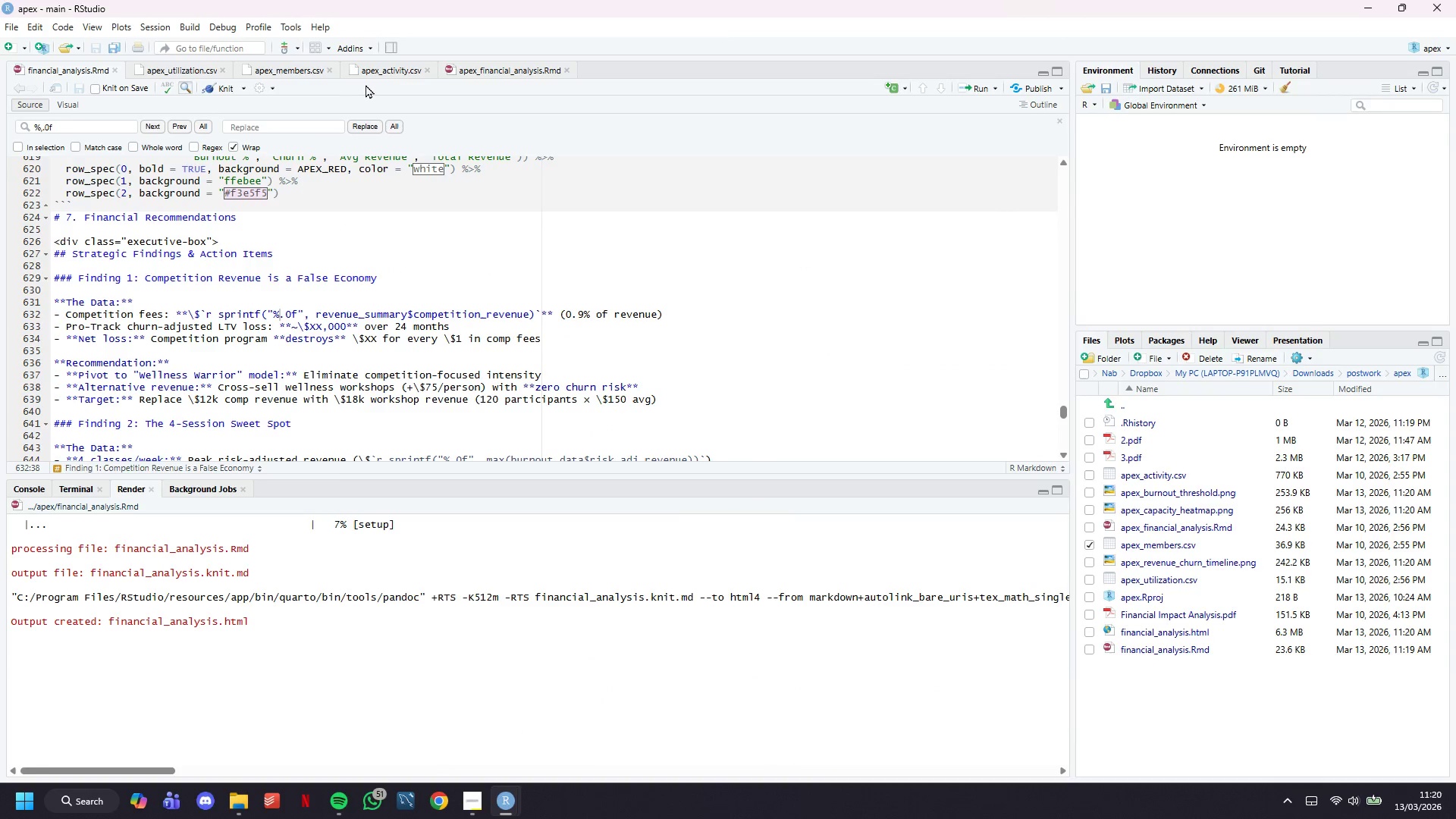 
left_click([504, 70])
 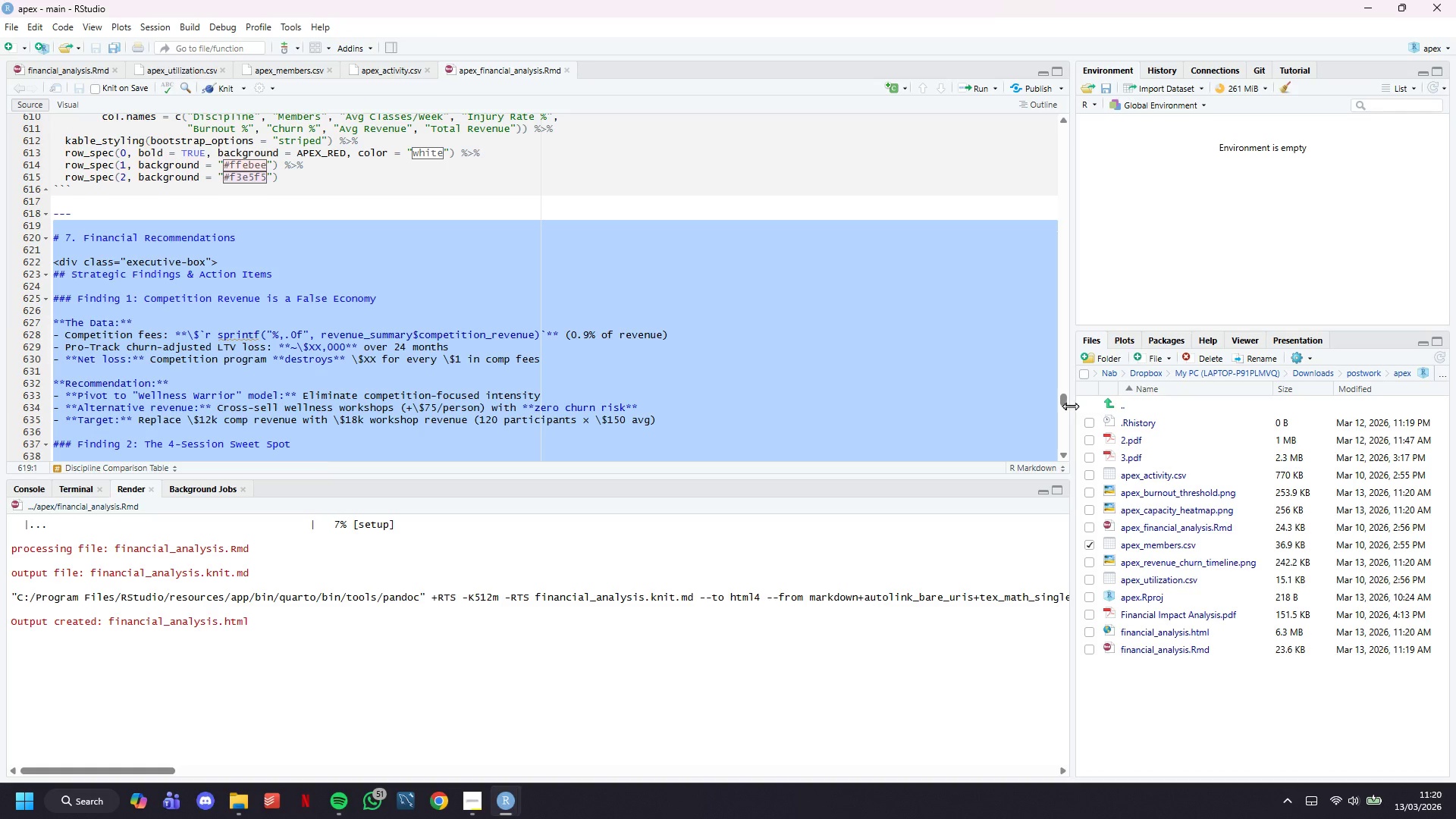 
left_click_drag(start_coordinate=[1068, 403], to_coordinate=[1074, 115])
 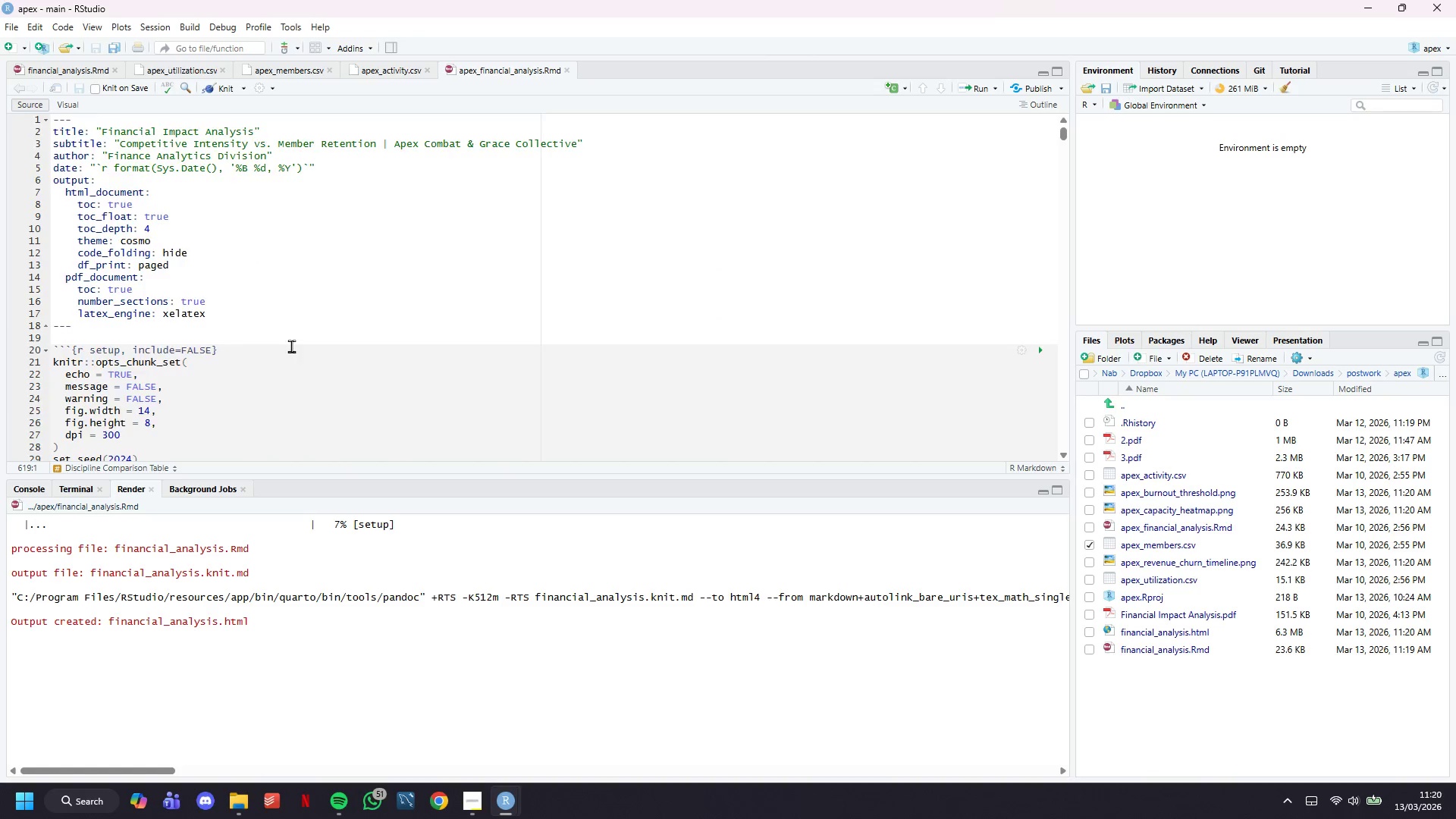 
scroll: coordinate [321, 337], scroll_direction: down, amount: 22.0
 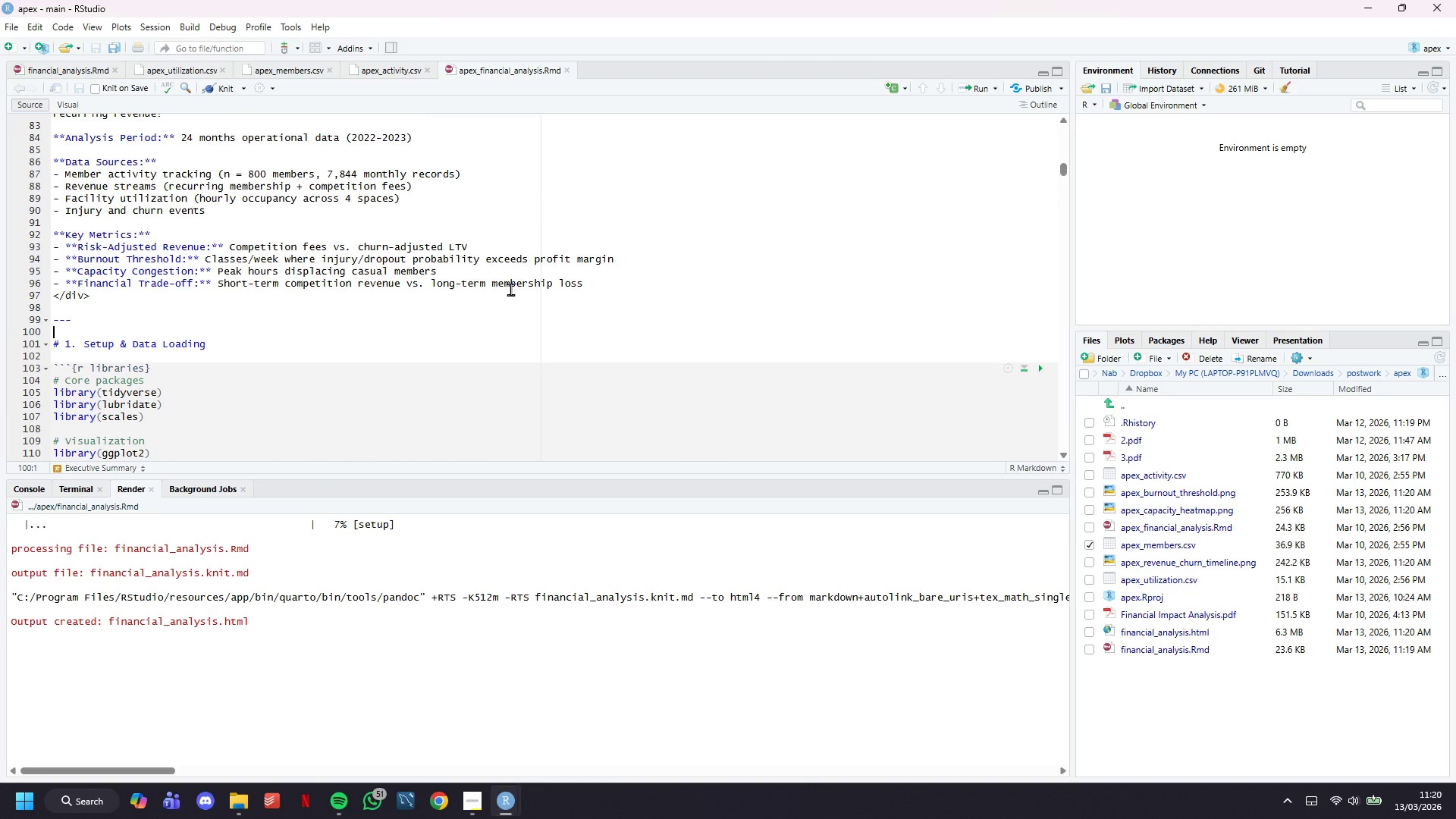 
left_click_drag(start_coordinate=[601, 285], to_coordinate=[17, 231])
 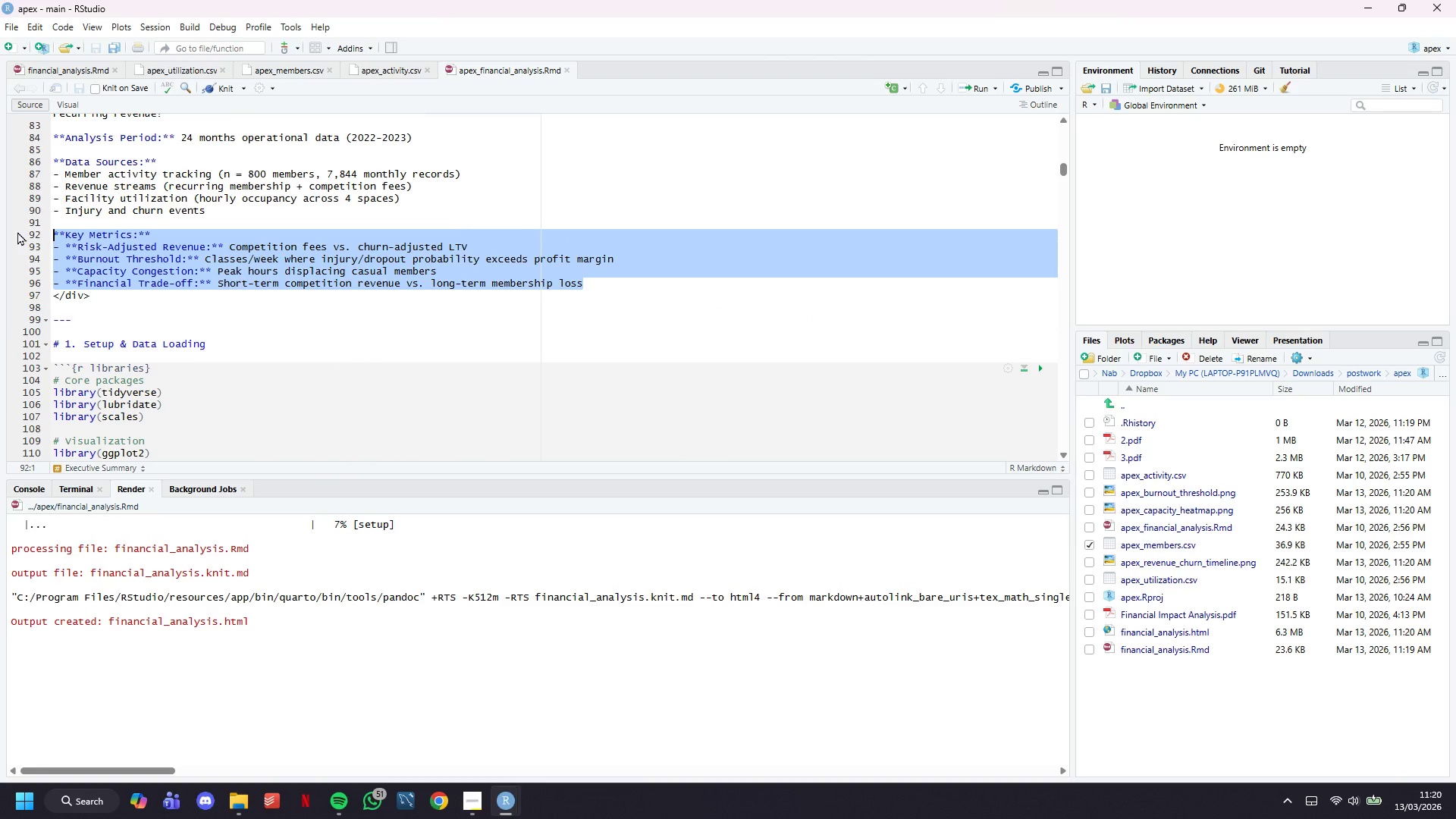 
key(Control+C)
 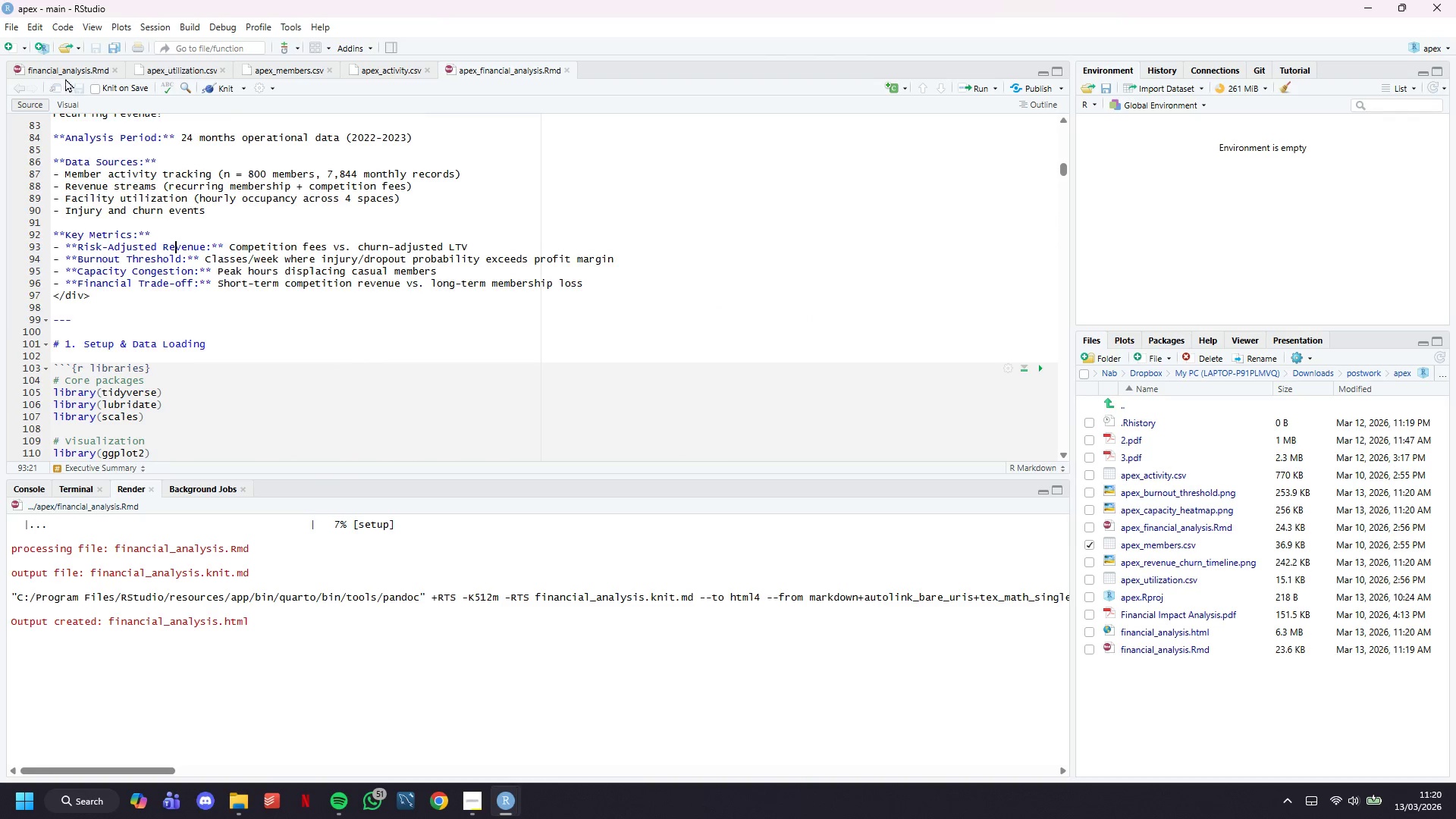 
left_click([64, 68])
 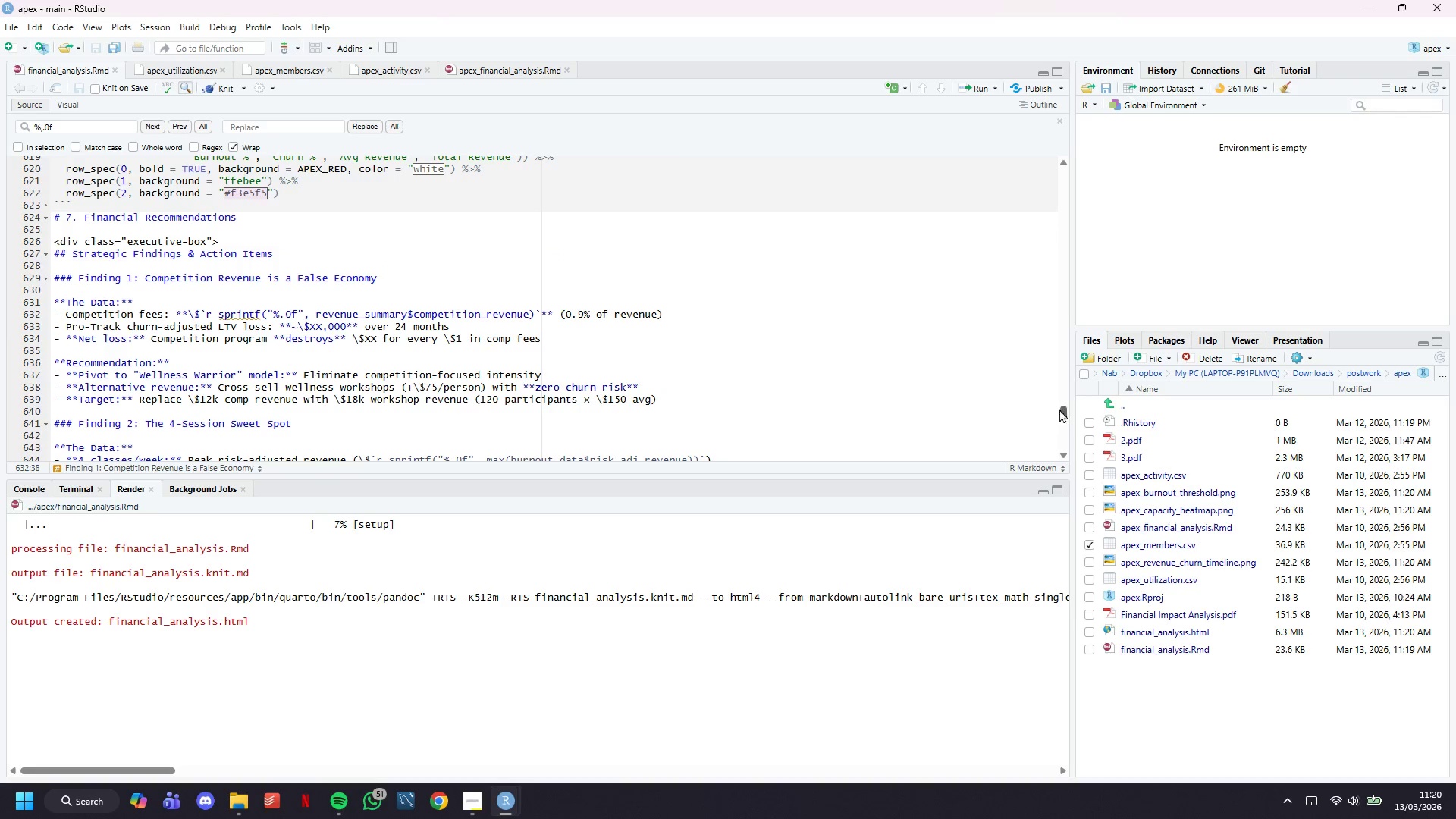 
left_click_drag(start_coordinate=[1059, 416], to_coordinate=[1050, 176])
 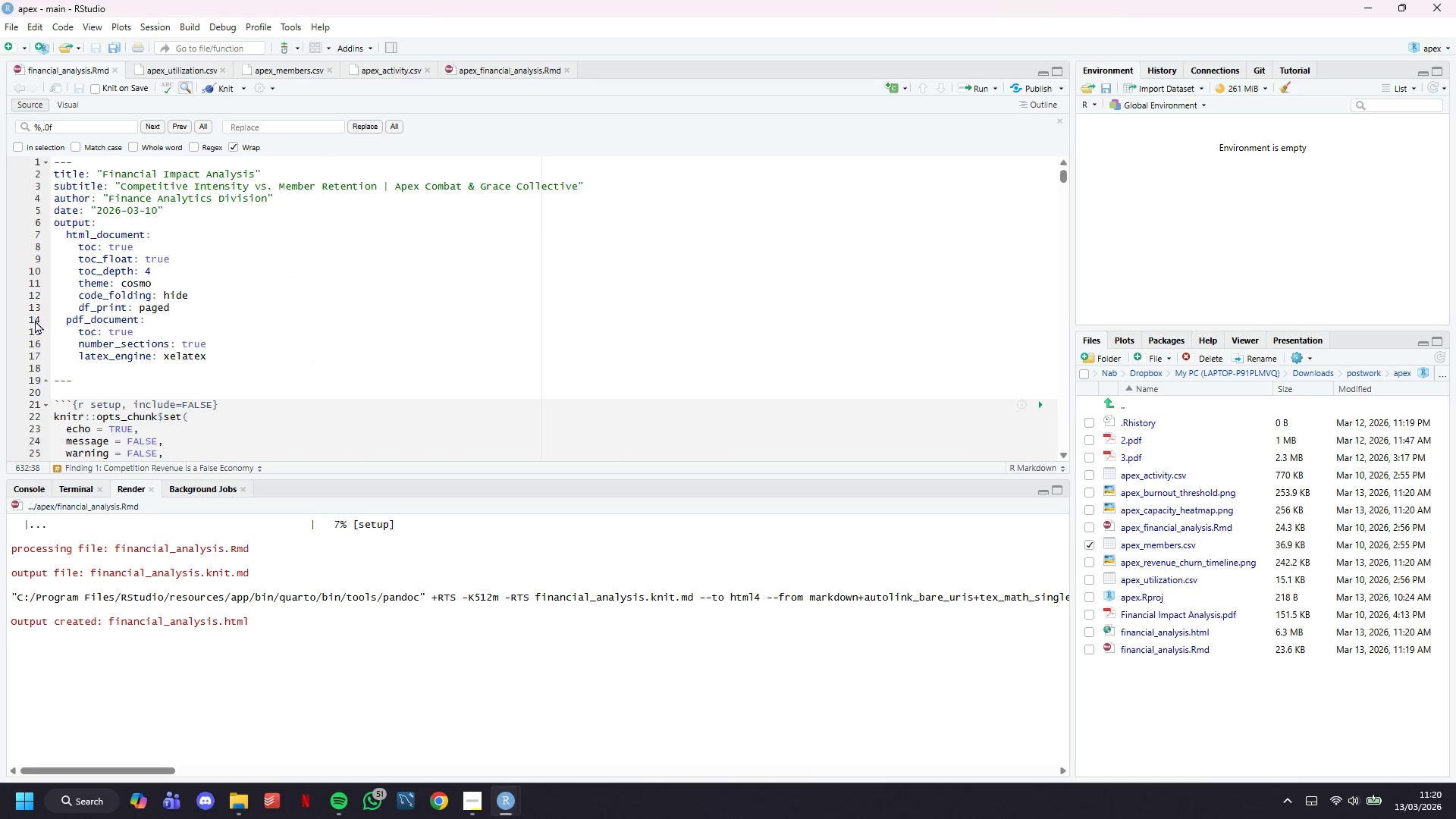 
scroll: coordinate [209, 328], scroll_direction: down, amount: 19.0
 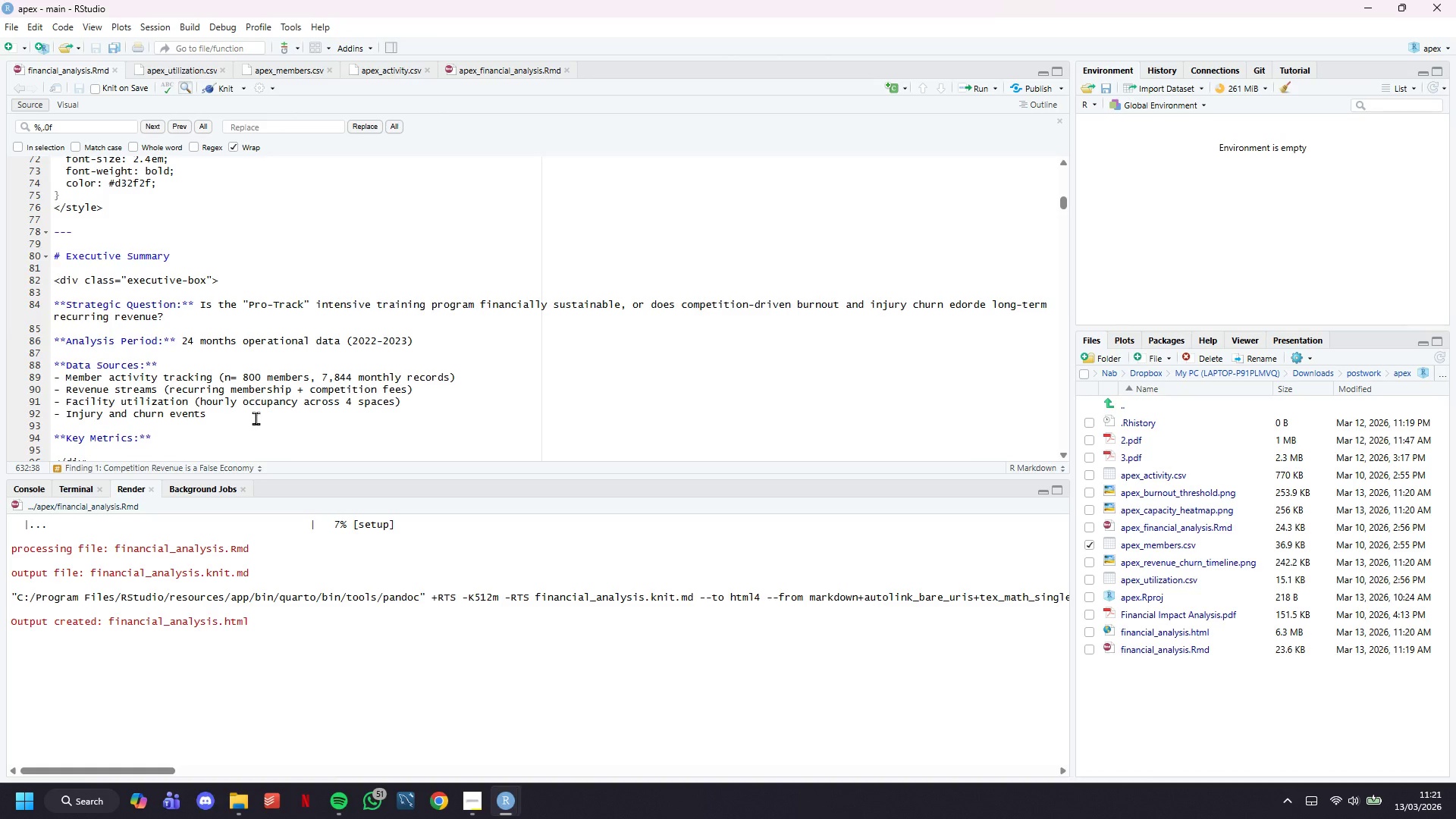 
left_click([256, 431])
 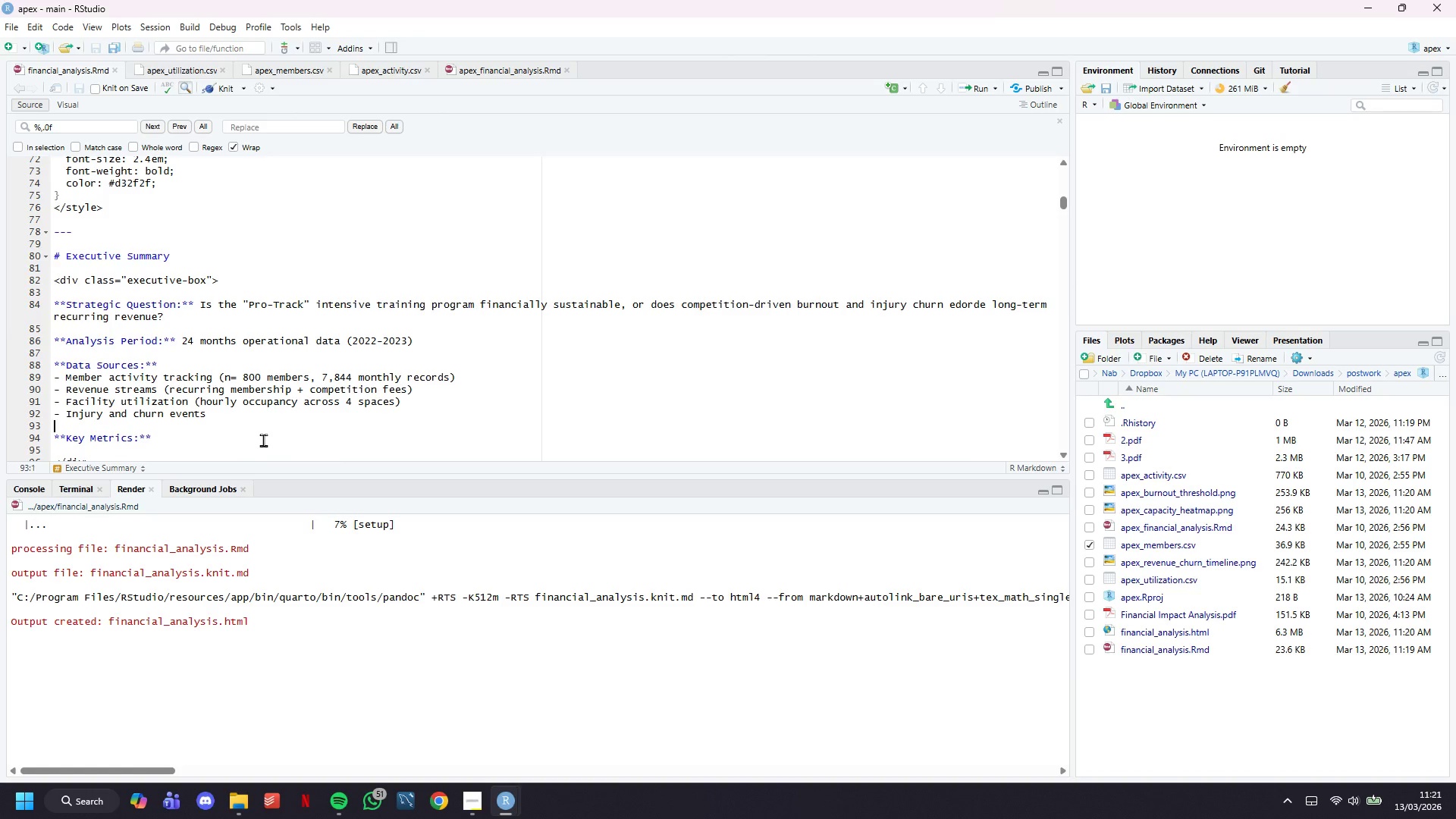 
left_click([263, 440])
 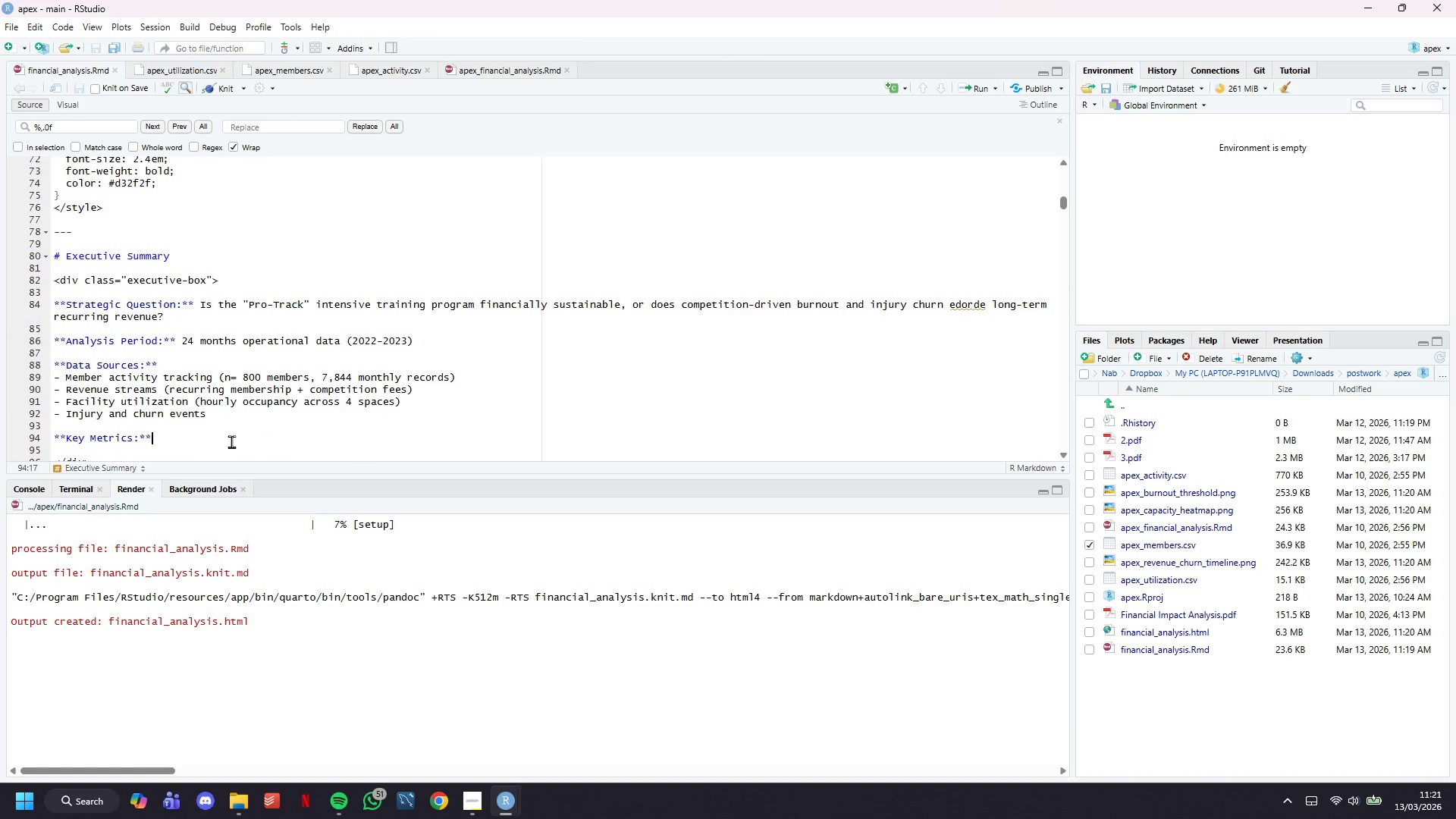 
key(Enter)
 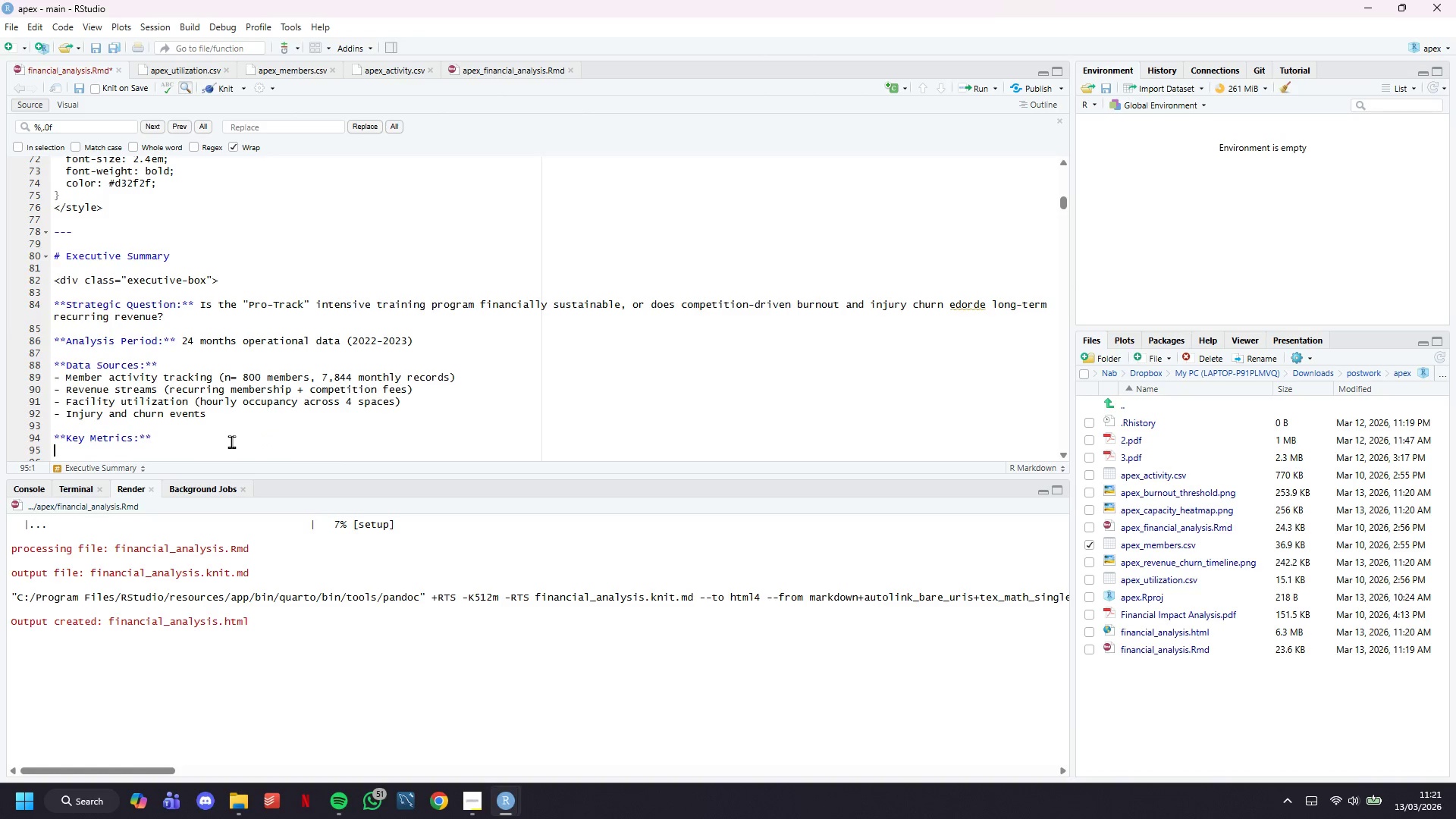 
key(Control+V)
 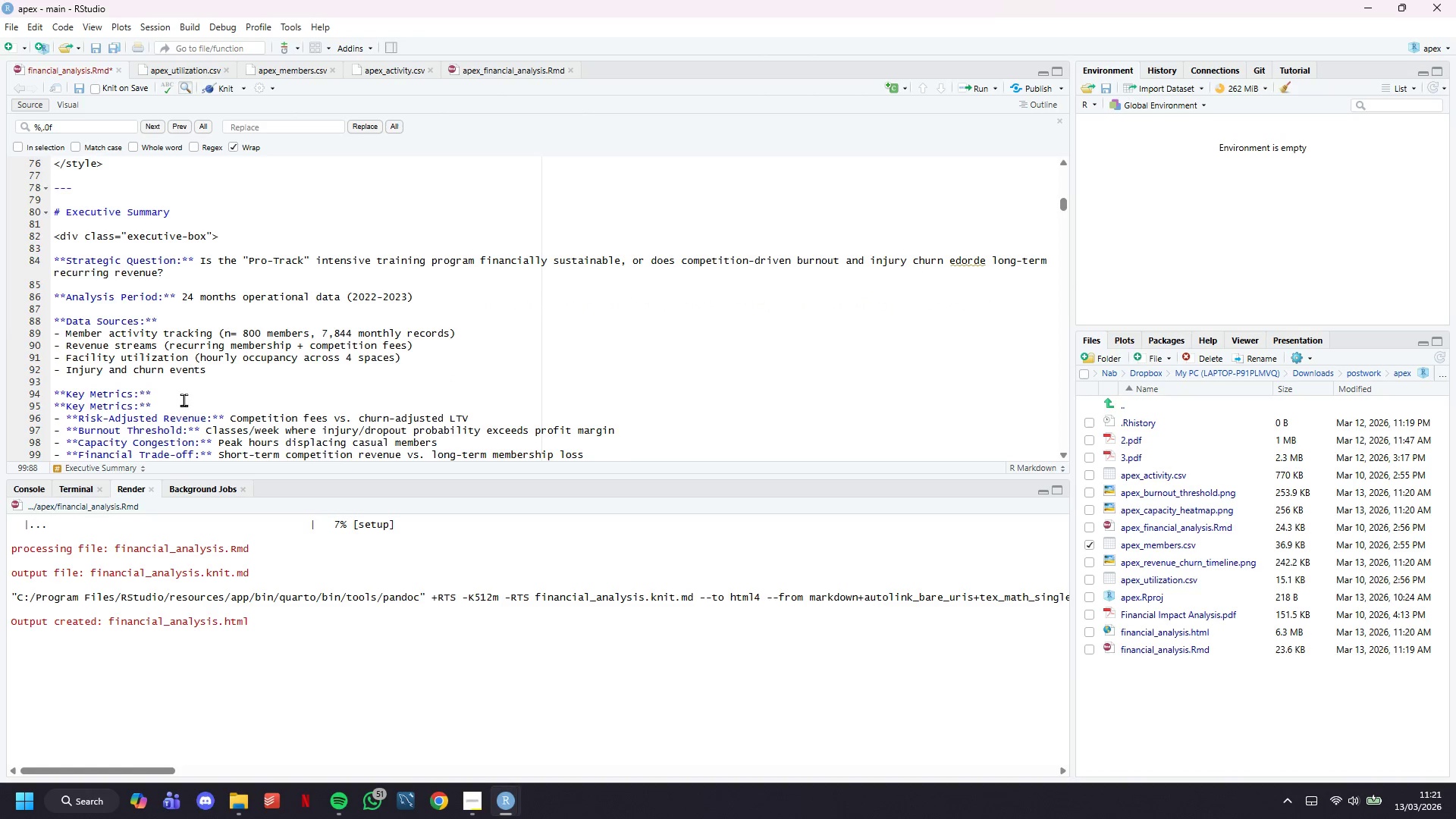 
left_click_drag(start_coordinate=[183, 393], to_coordinate=[11, 391])
 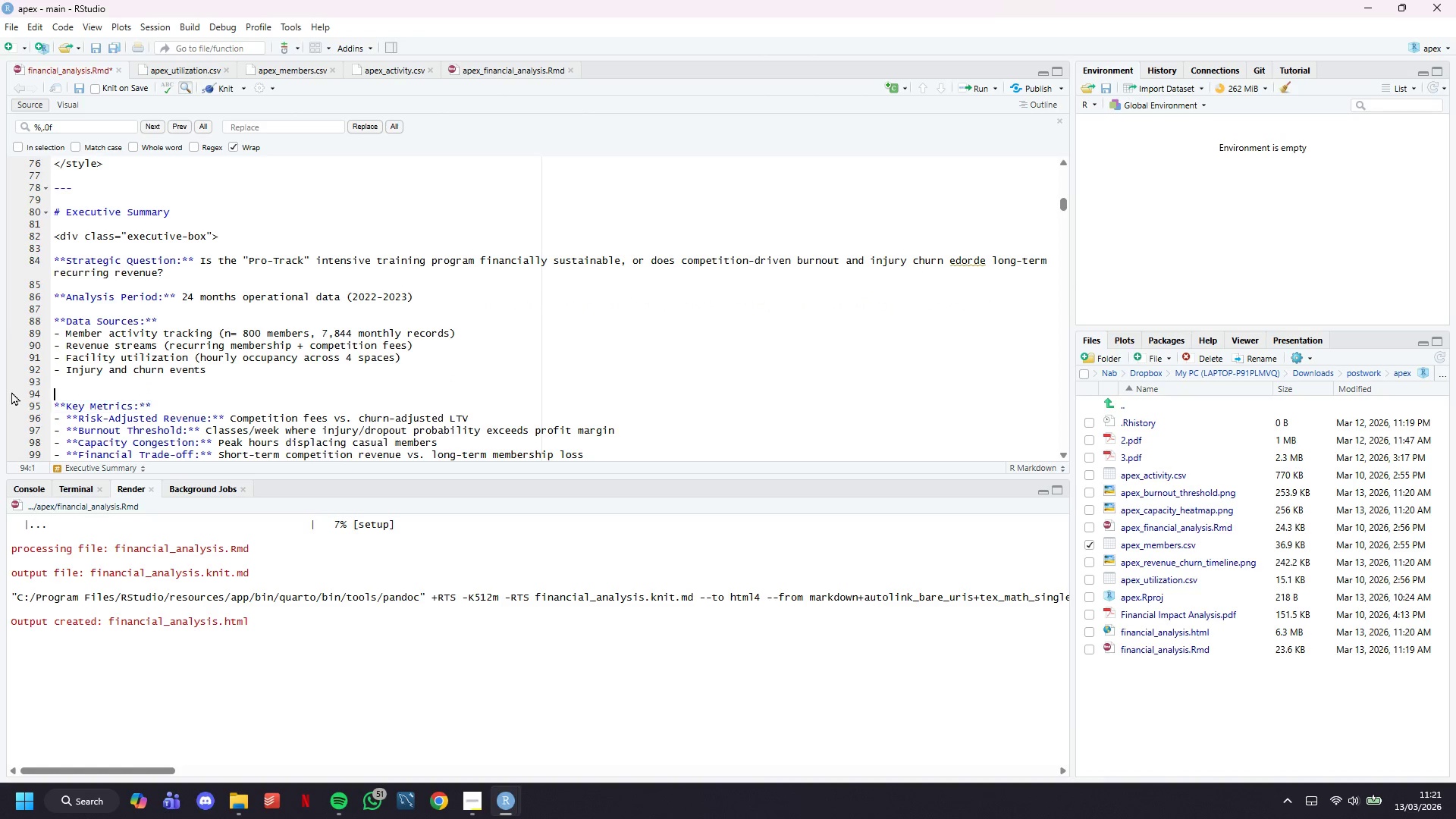 
key(Backspace)
 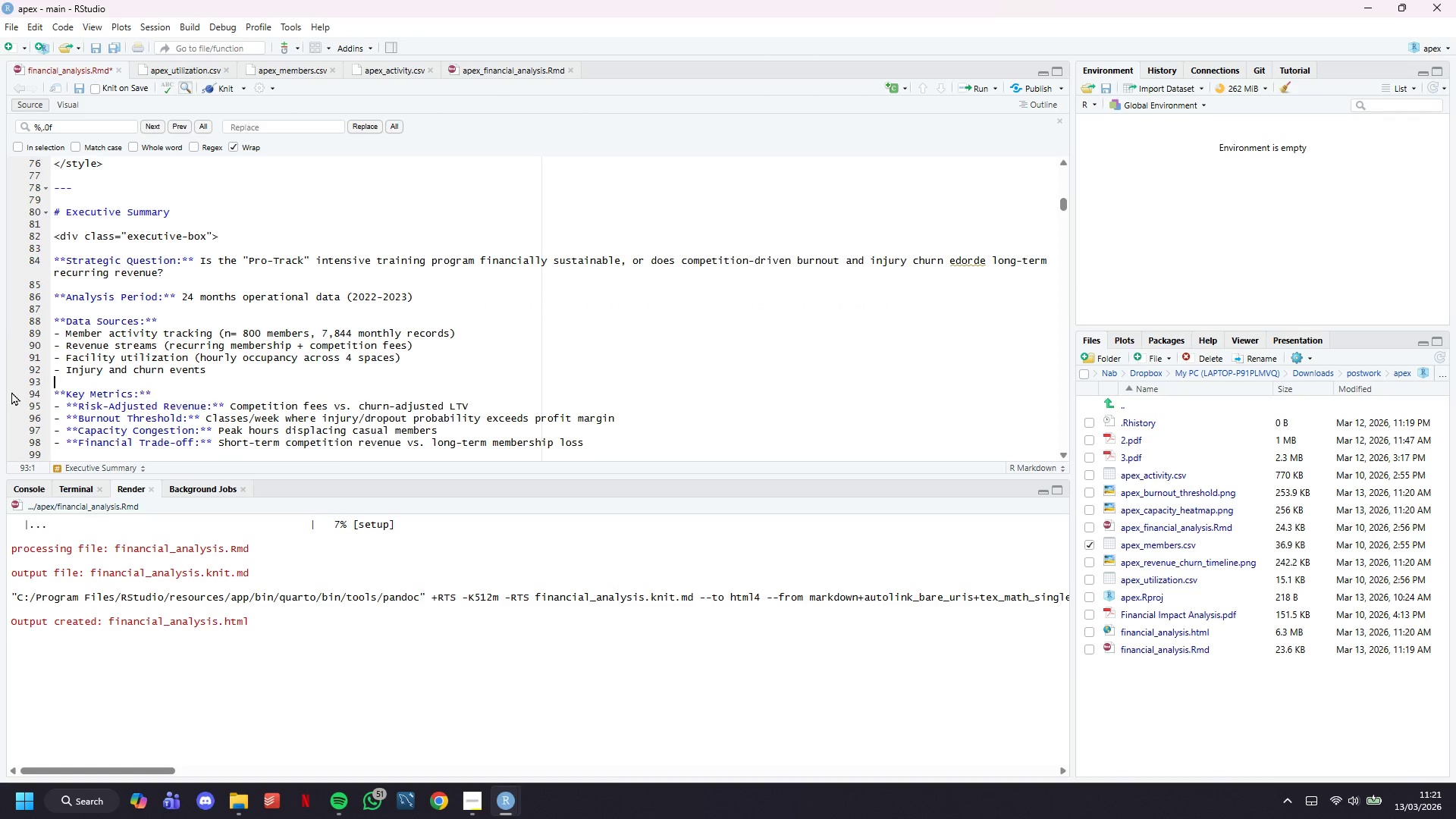 
key(Backspace)
 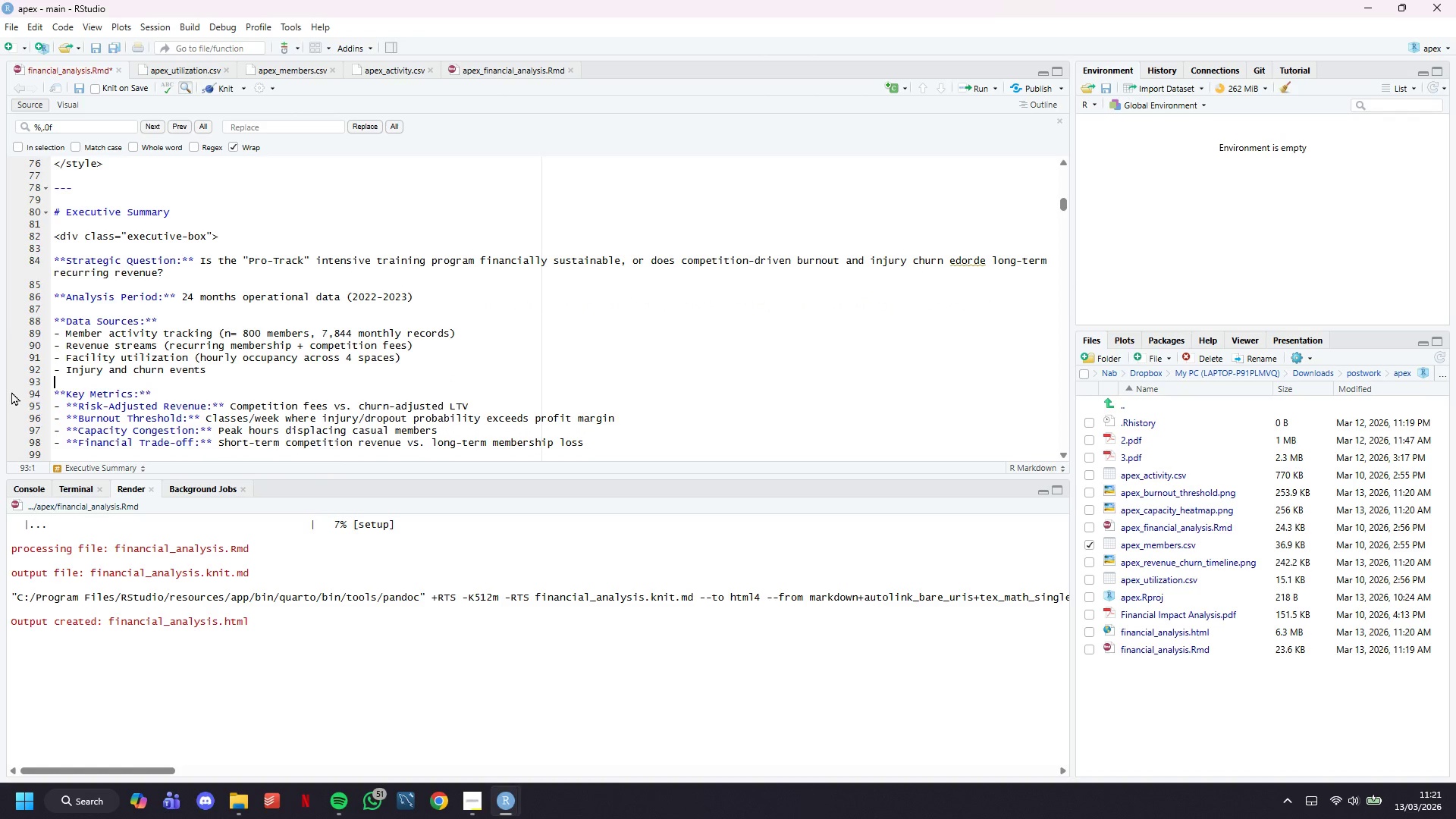 
key(Control+S)
 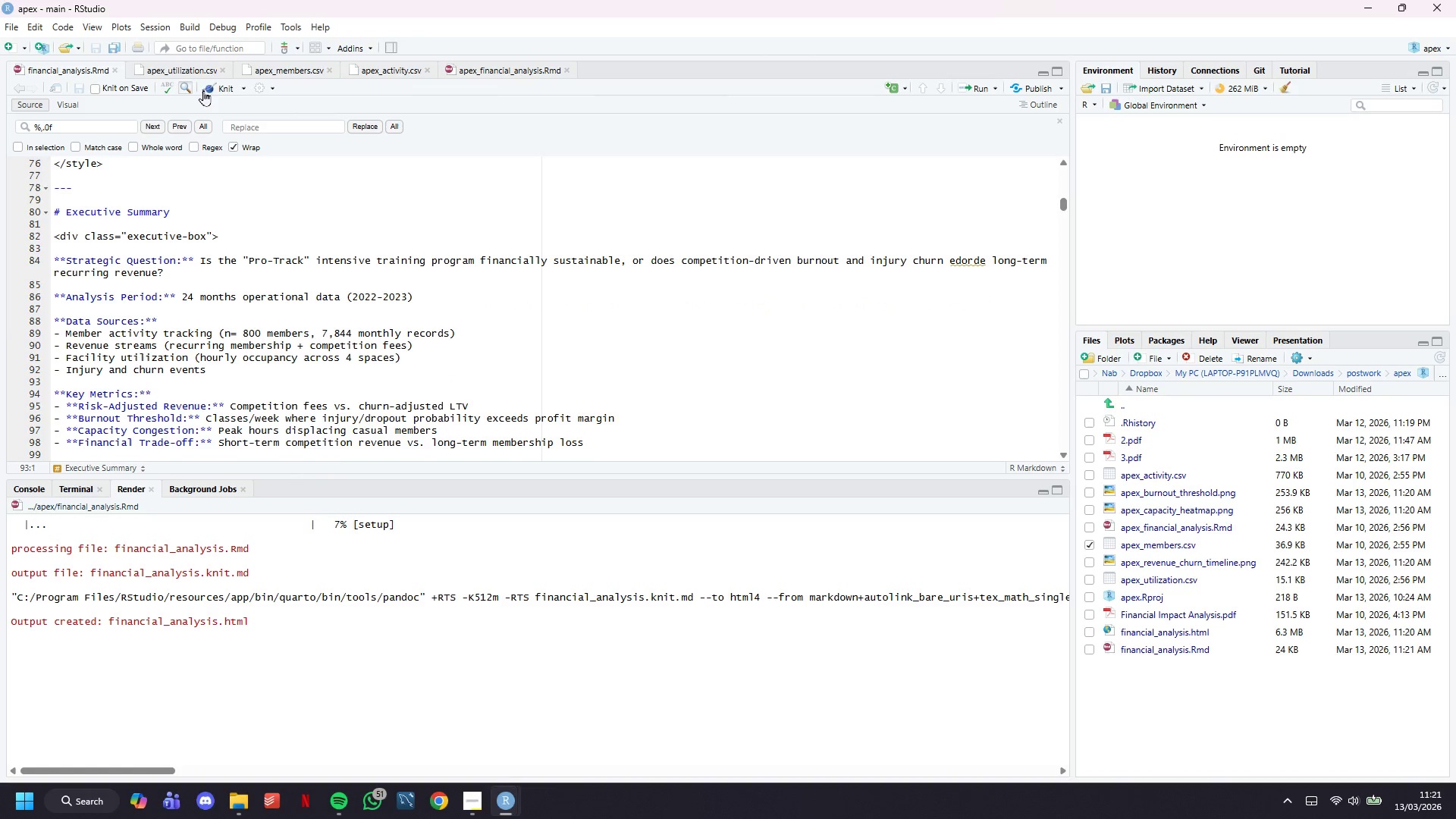 
left_click([206, 90])
 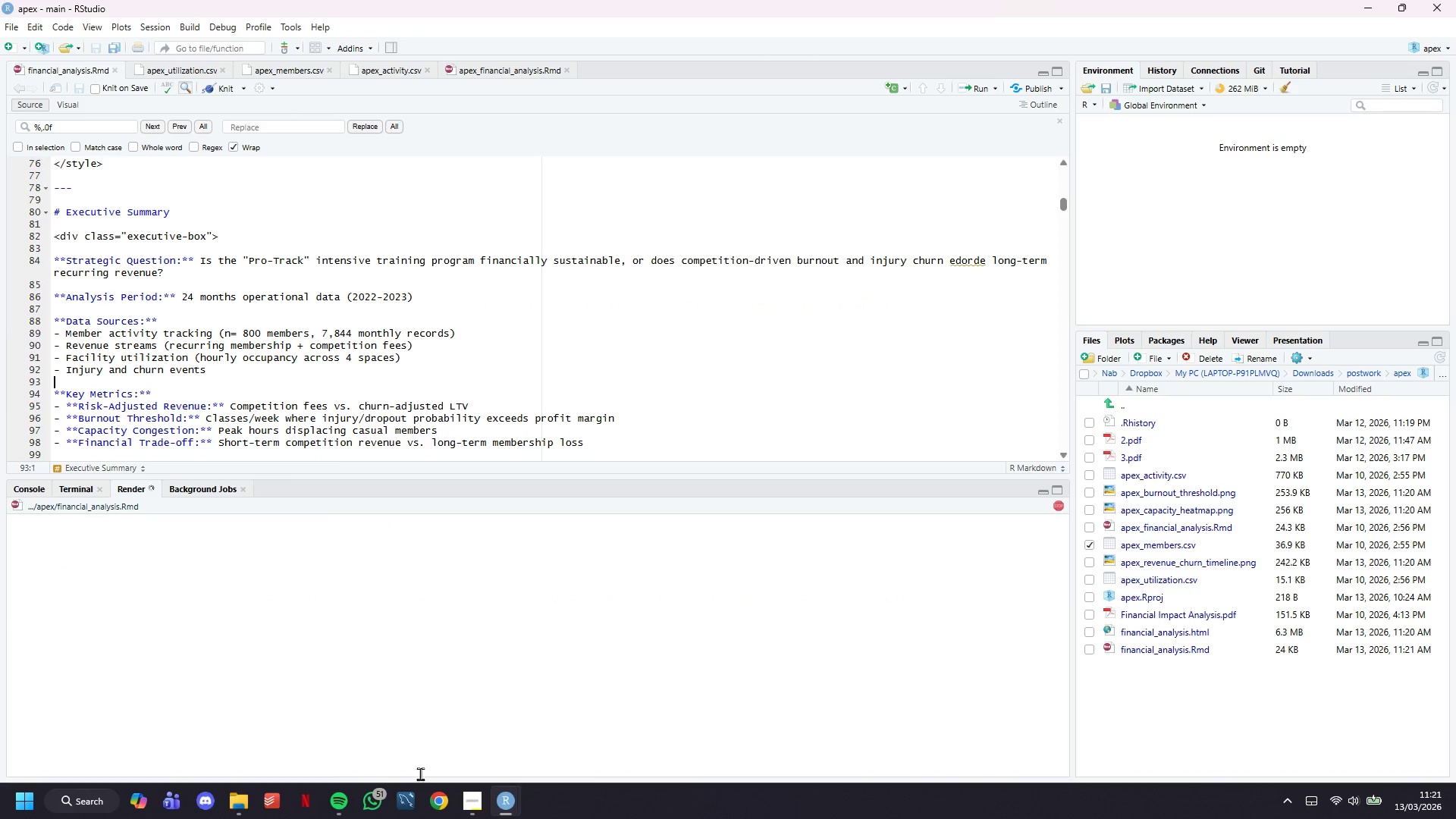 
left_click([434, 808])
 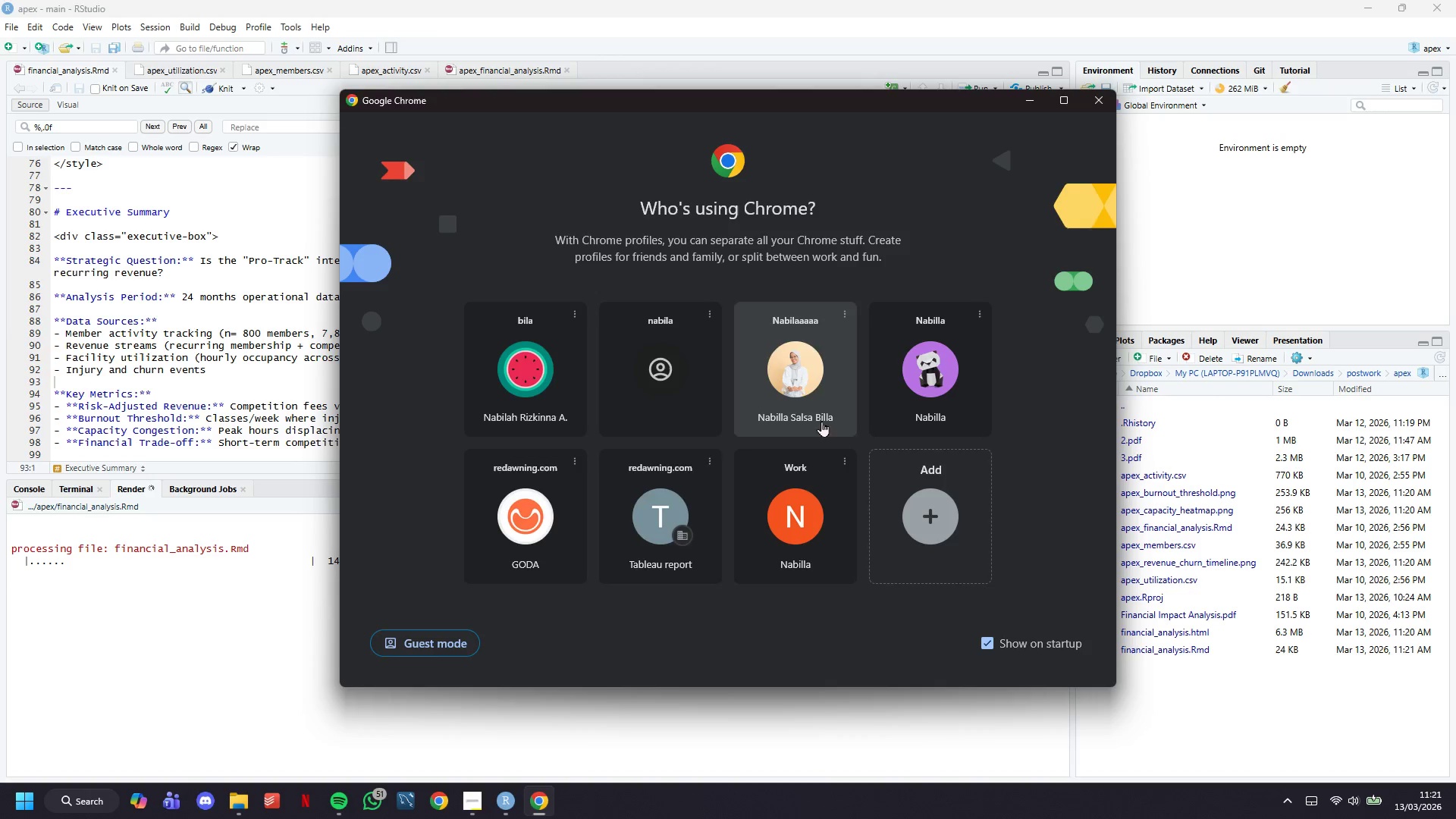 
left_click([752, 410])
 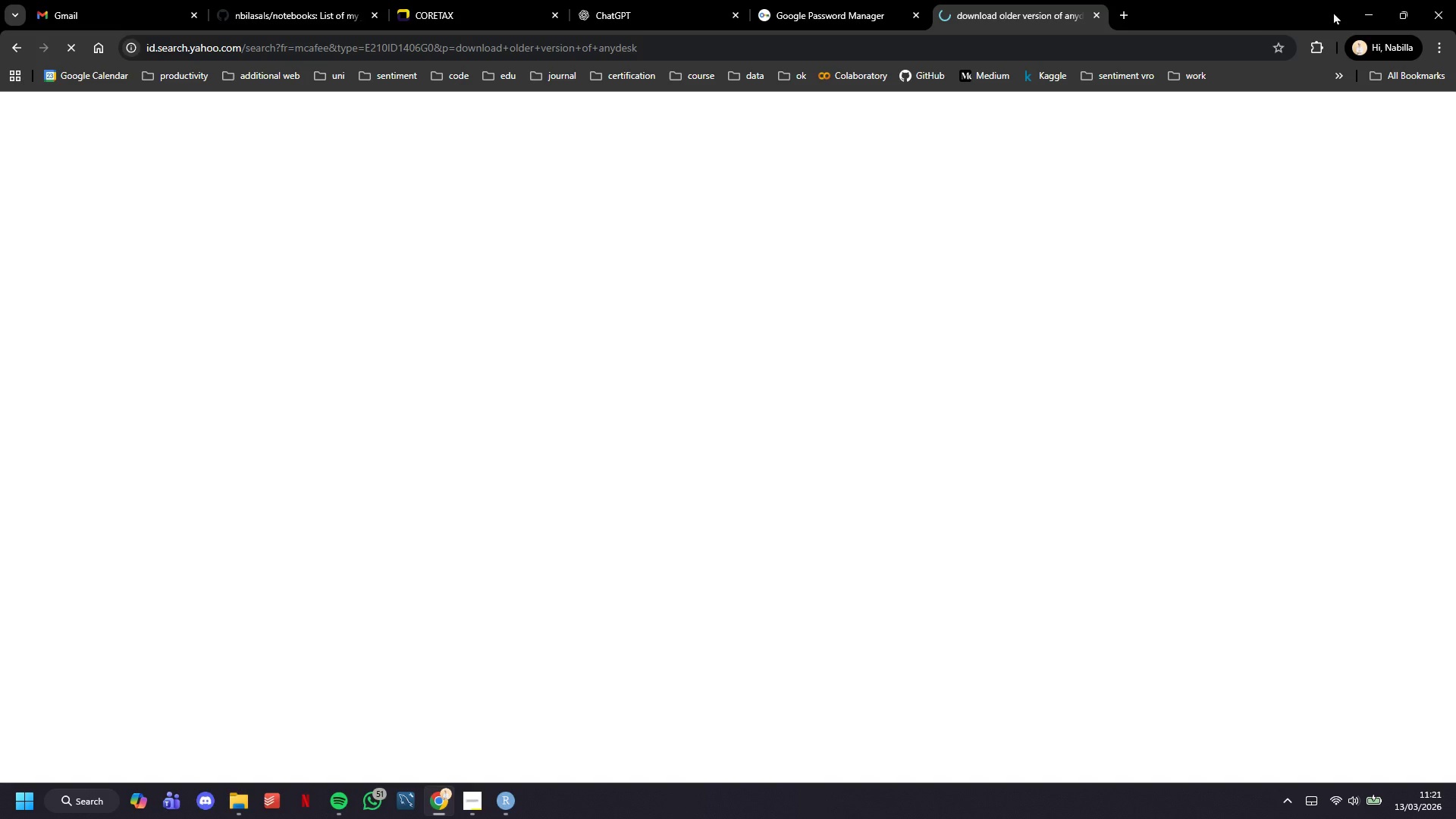 
left_click([1367, 6])
 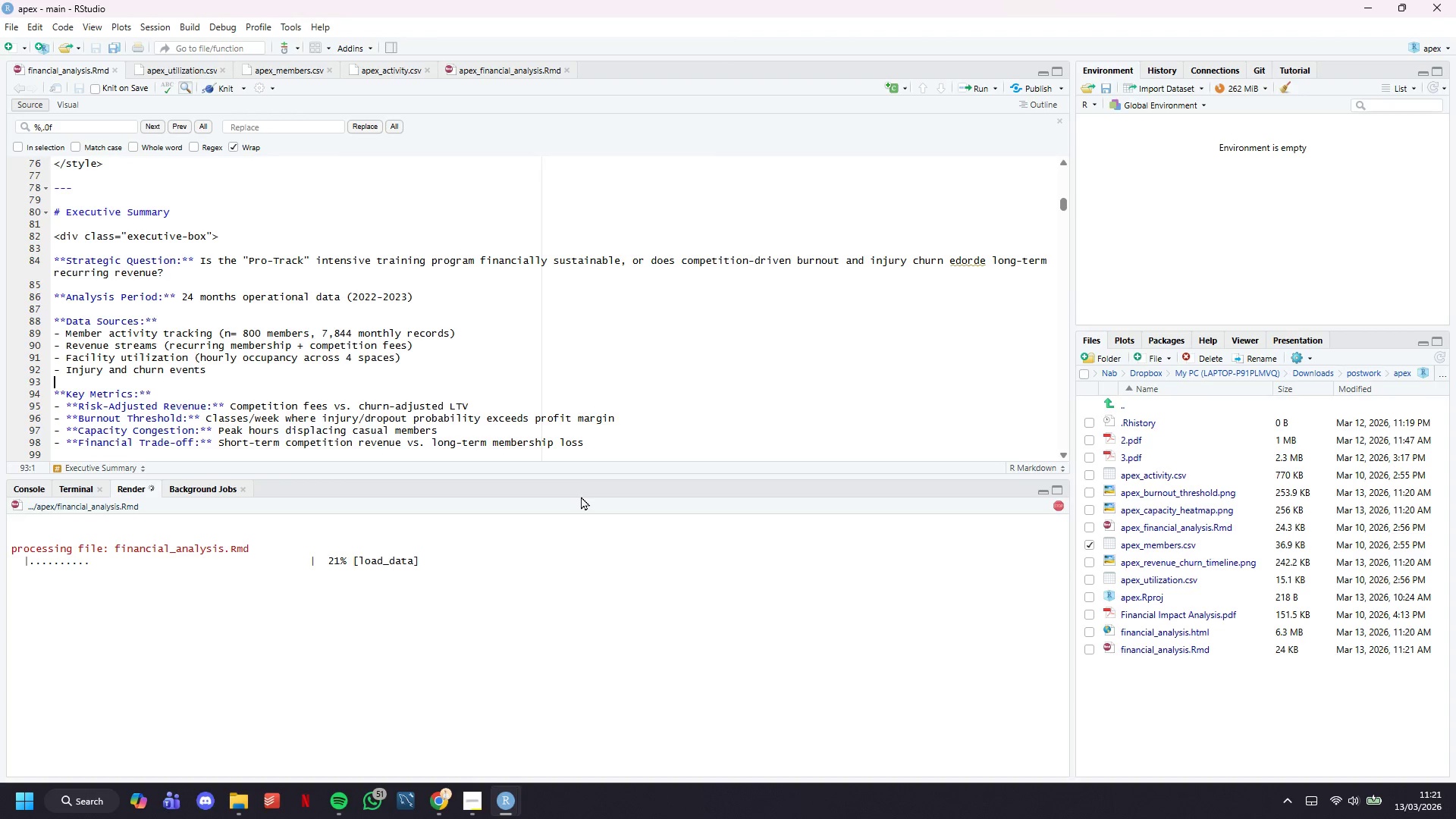 
key(Control+S)
 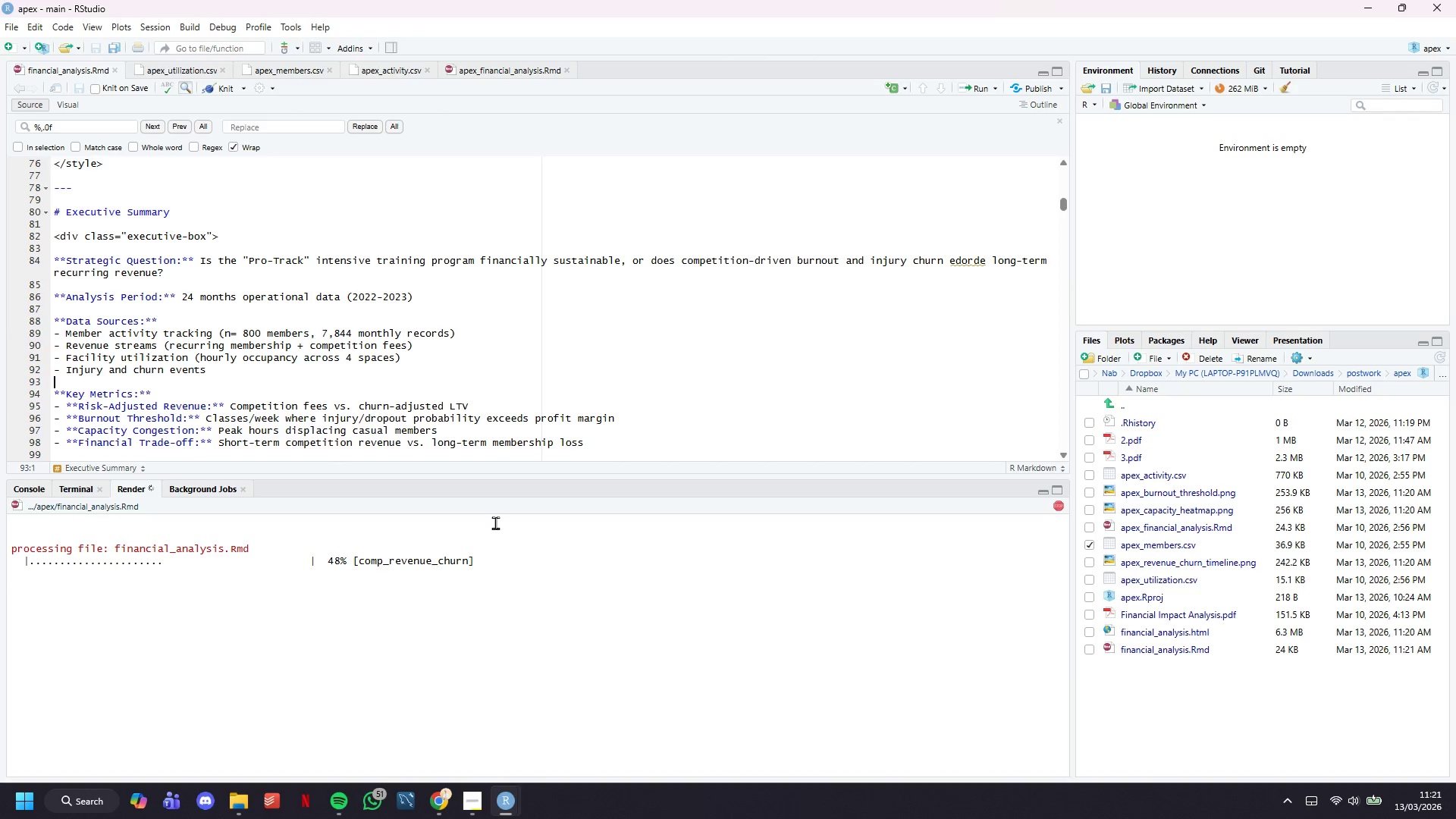 
wait(6.28)
 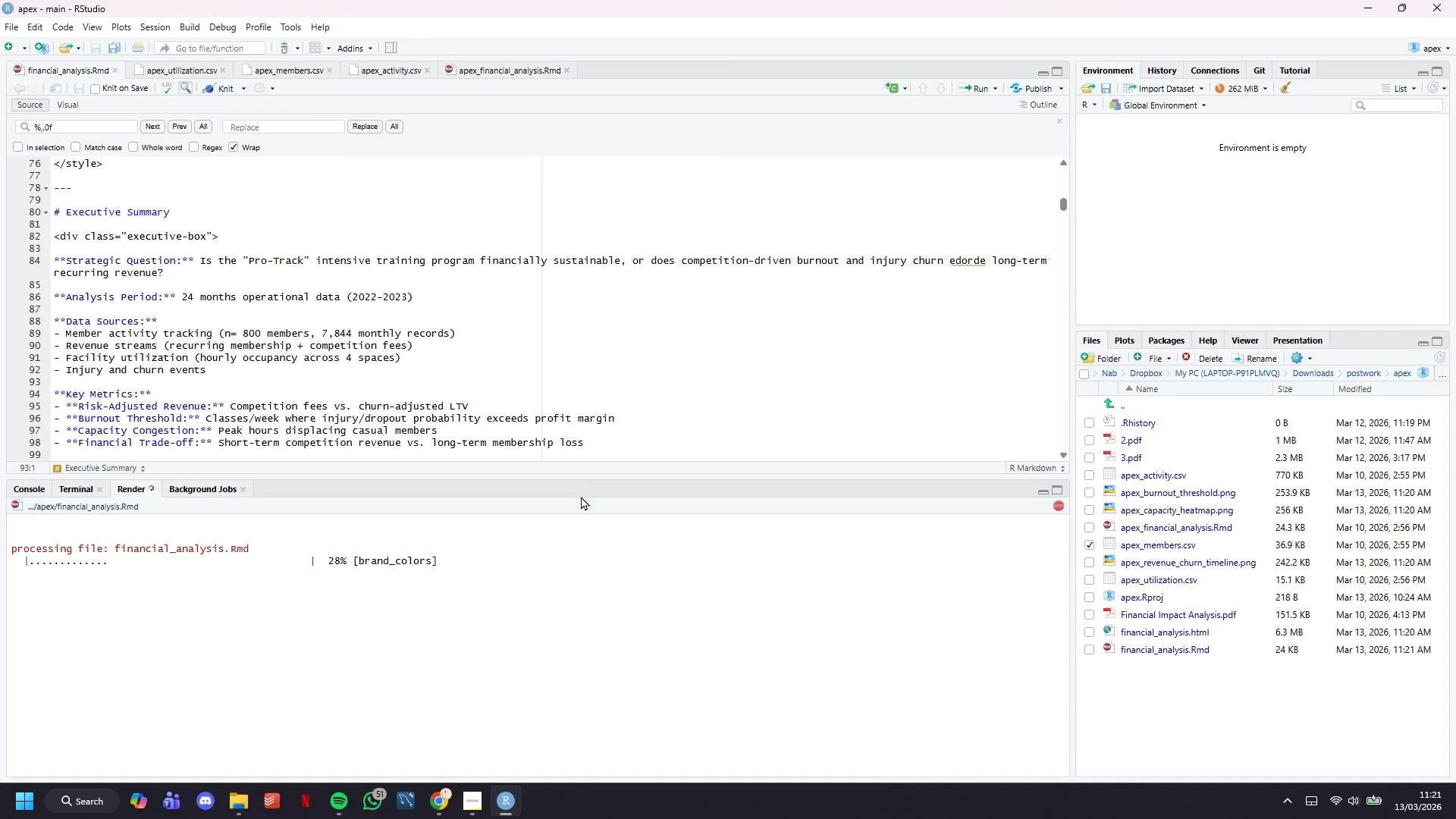 
left_click([970, 258])
 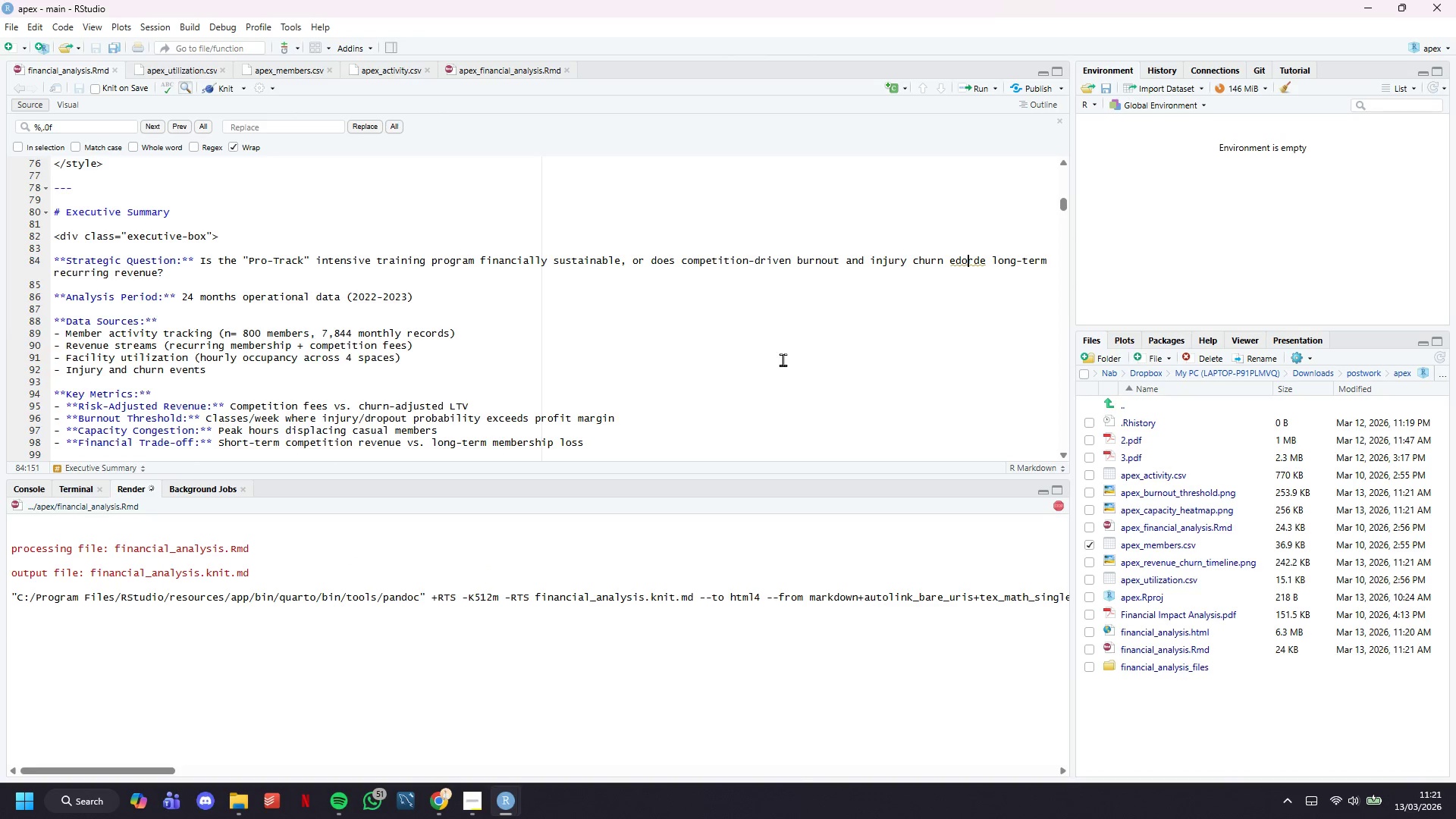 
wait(38.2)
 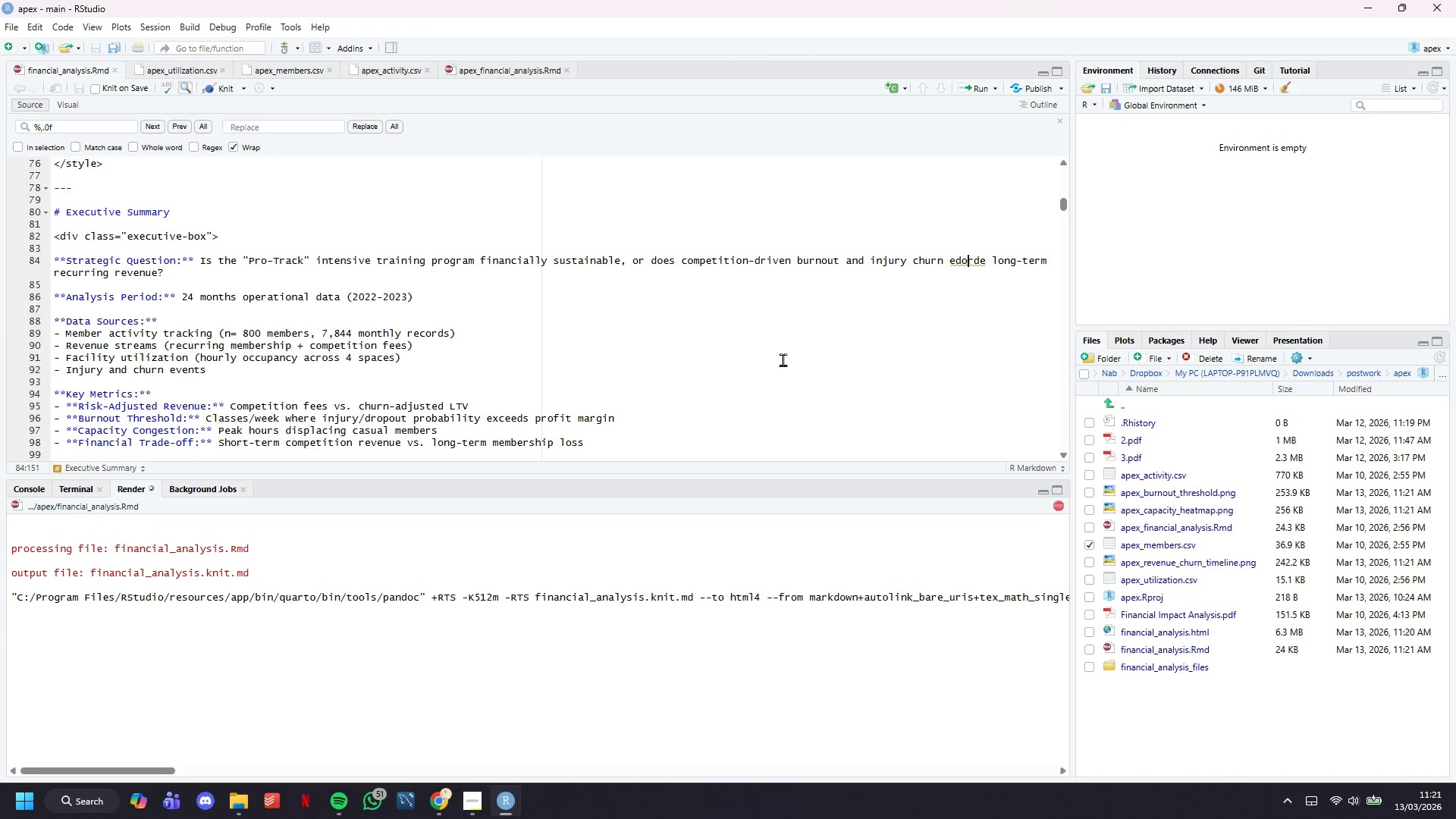 
left_click([159, 34])
 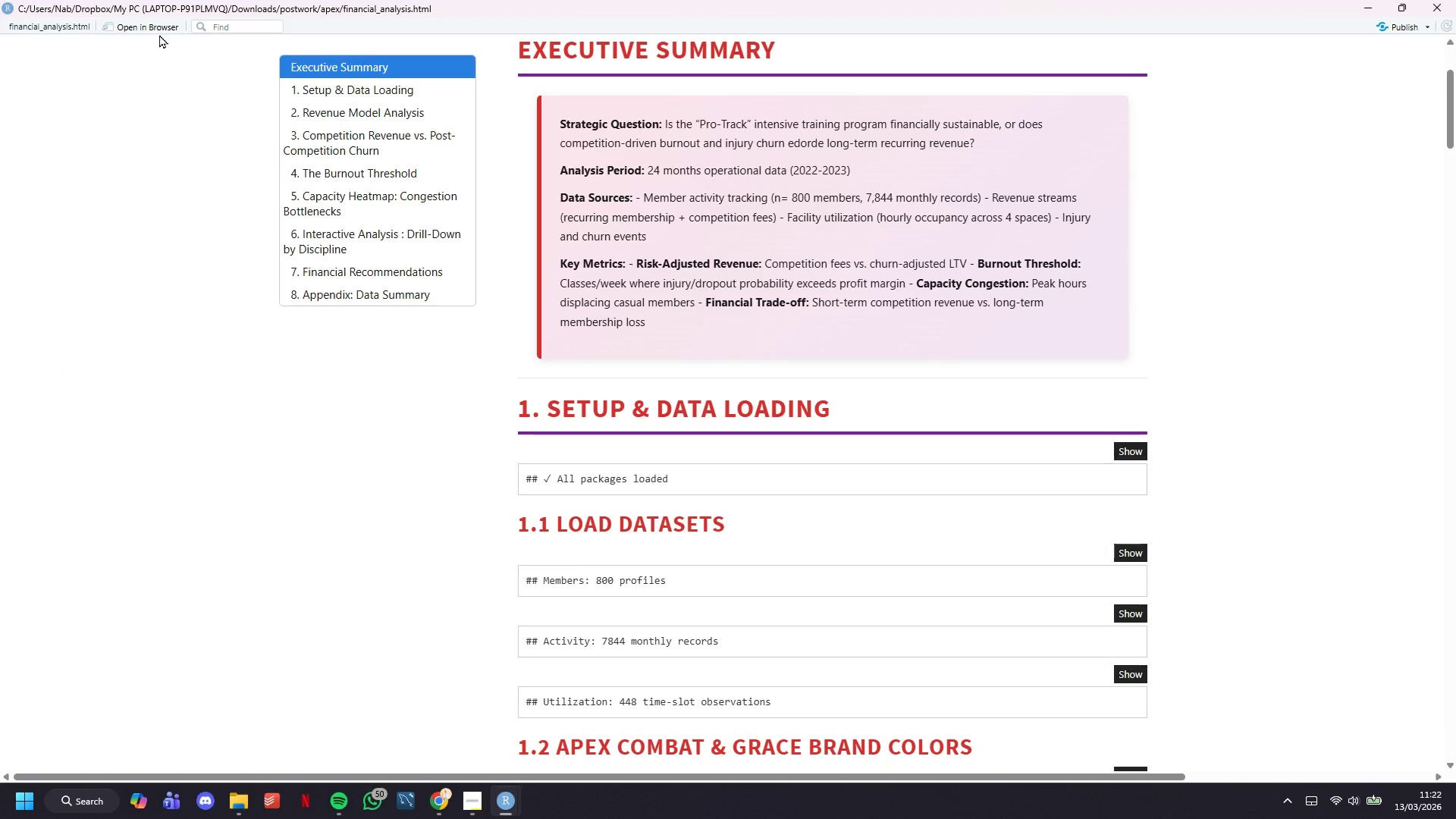 
left_click([153, 27])
 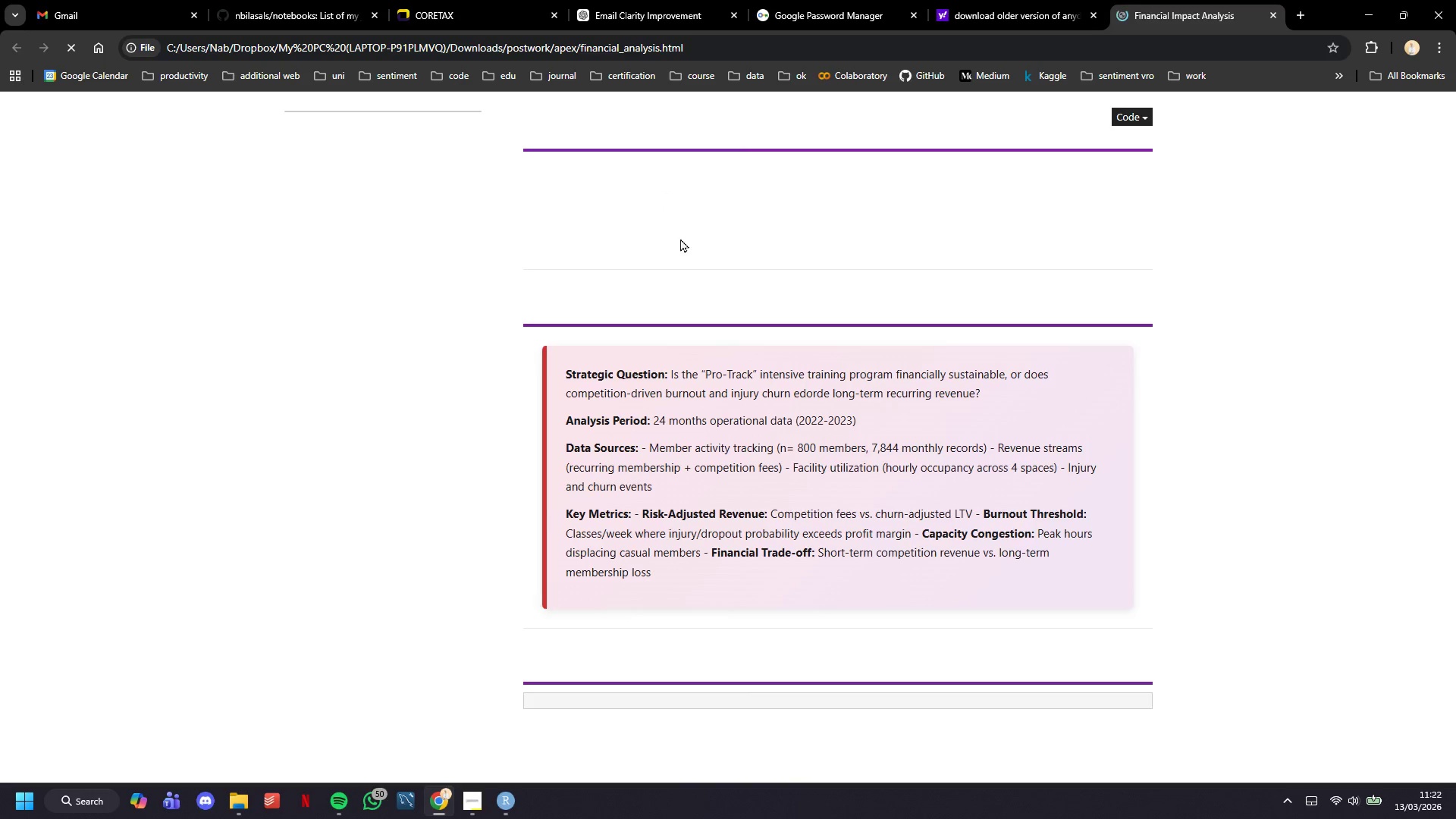 
wait(10.03)
 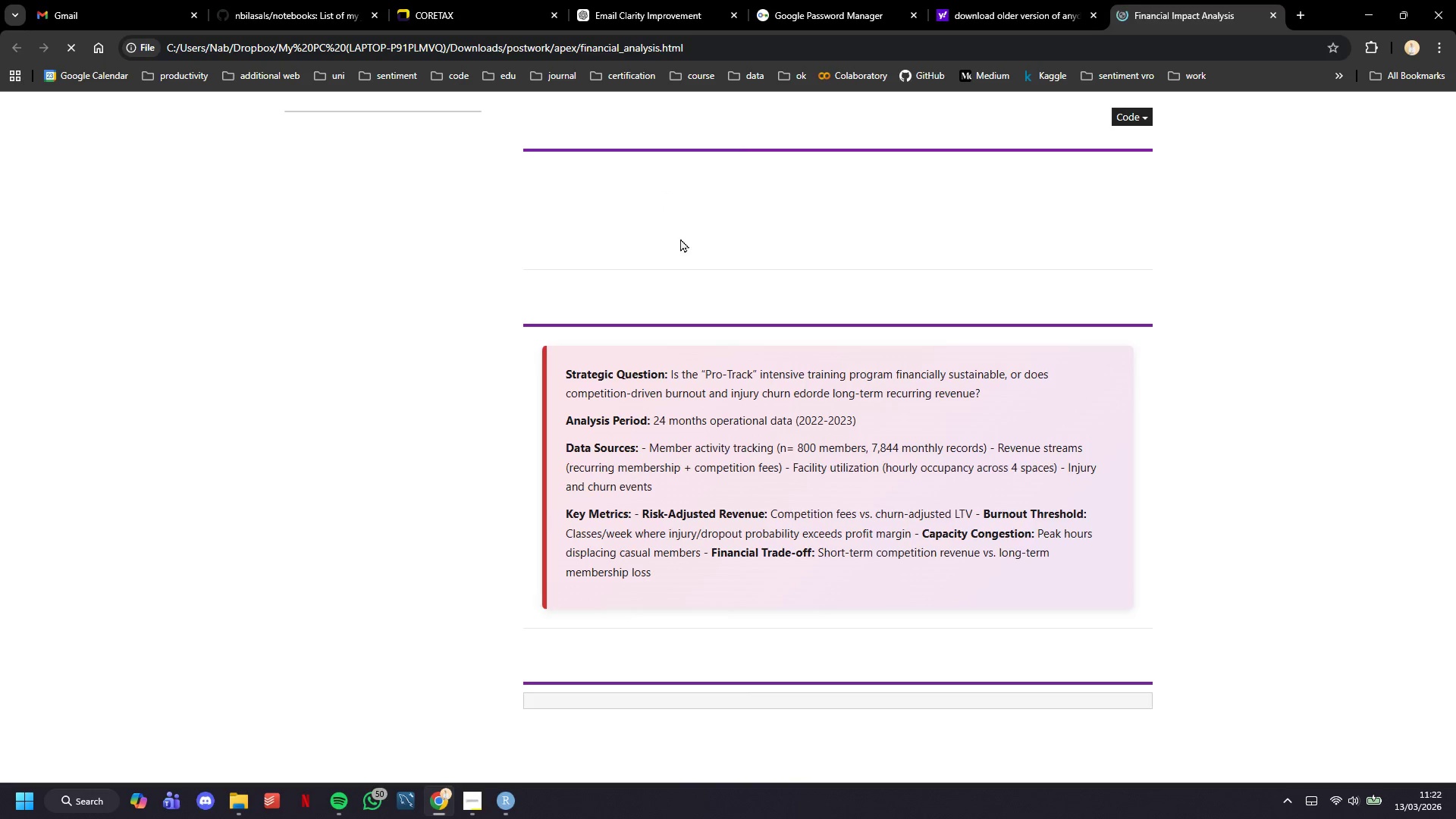 
scroll: coordinate [680, 238], scroll_direction: down, amount: 8.0
 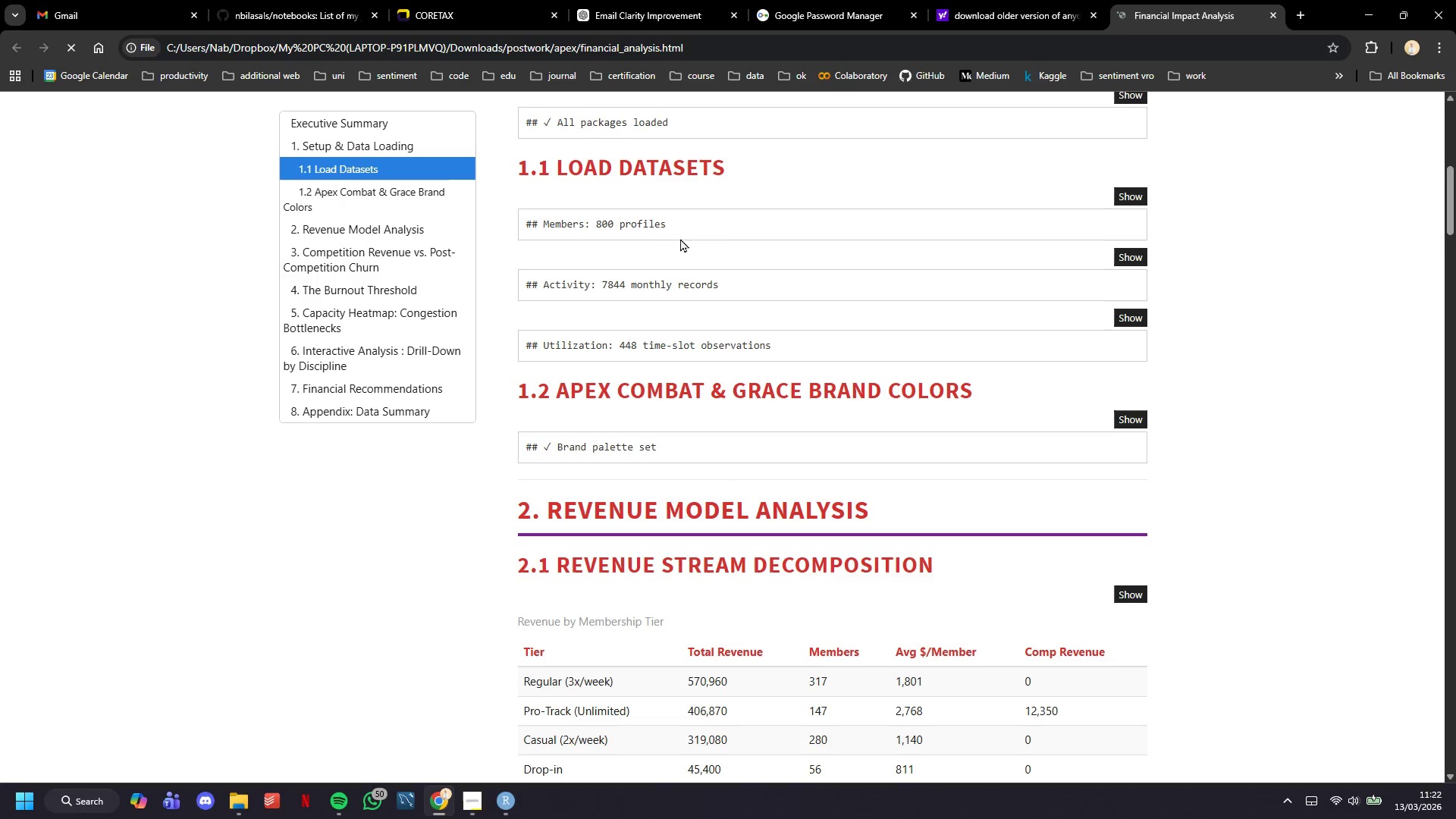 
key(Control+P)
 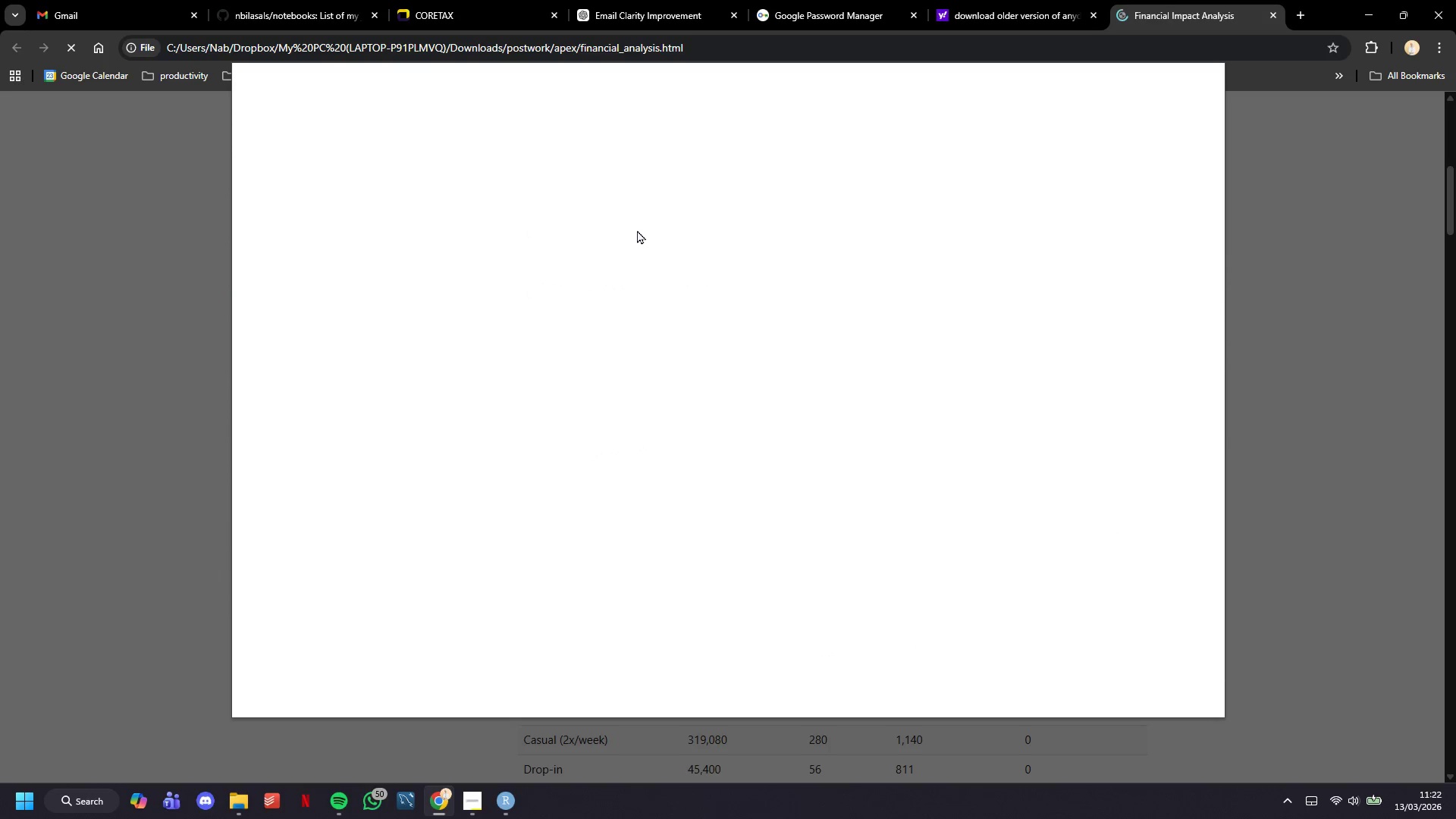 
mouse_move([863, 359])
 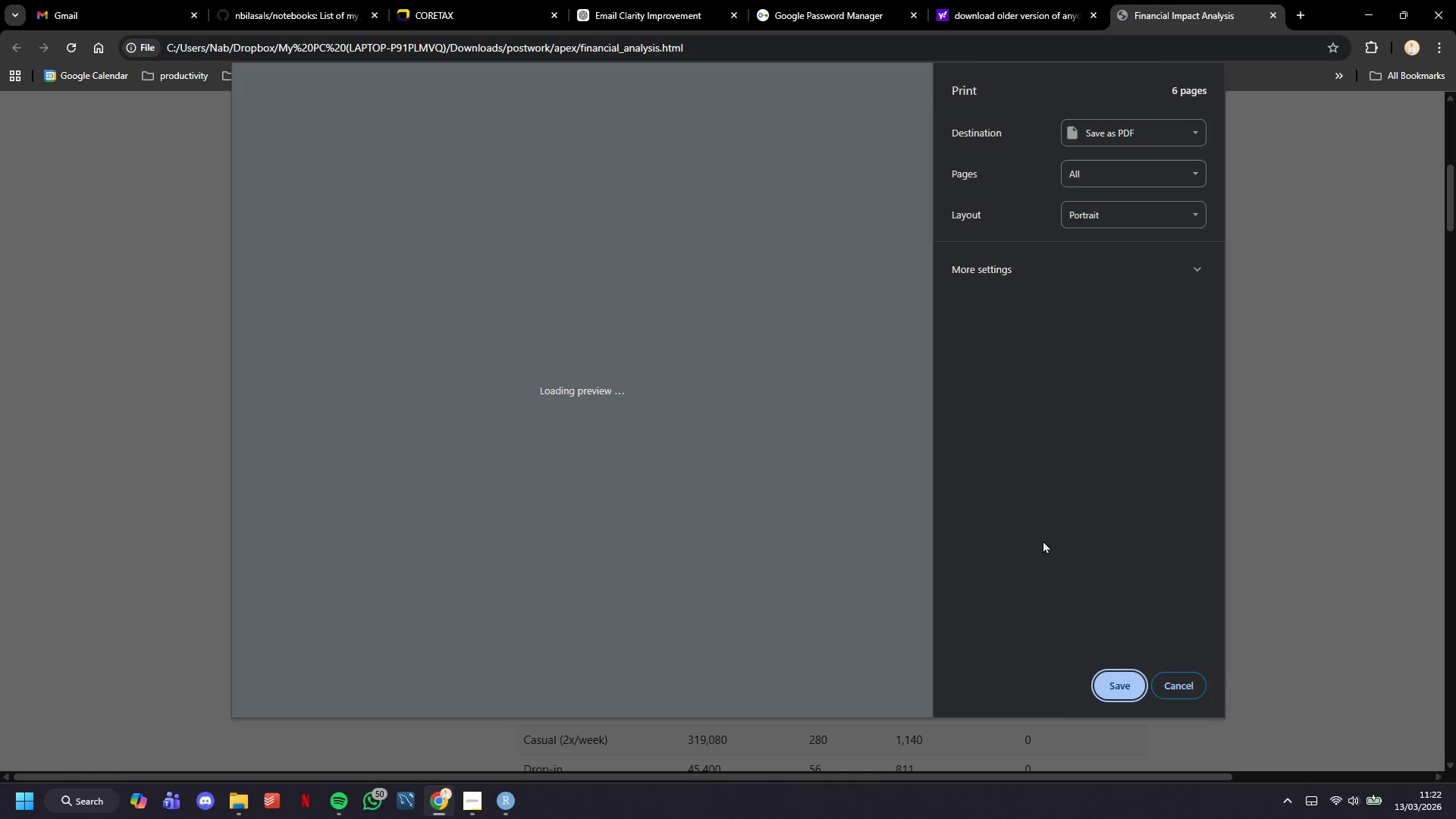 
wait(11.24)
 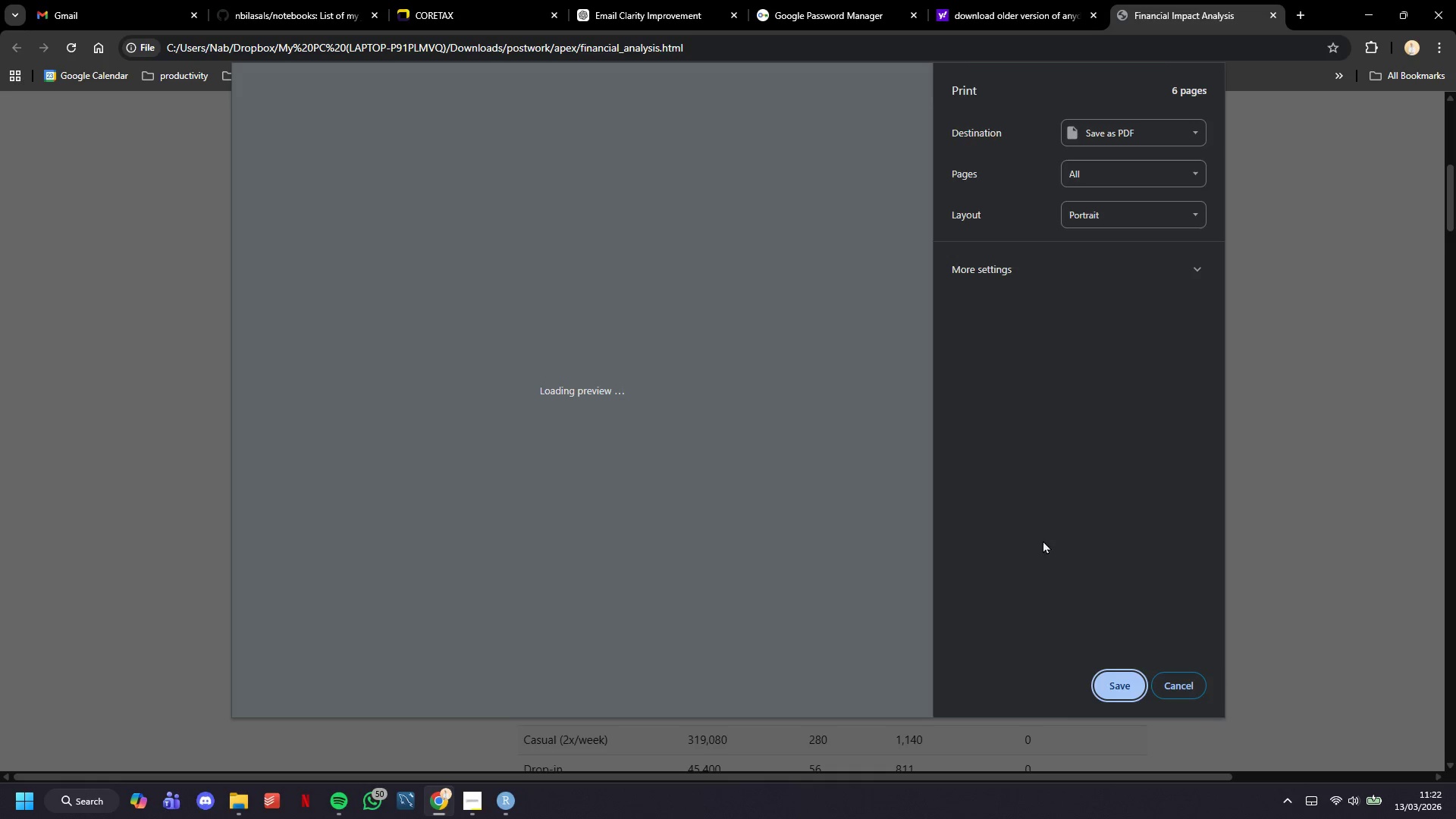 
left_click([472, 718])
 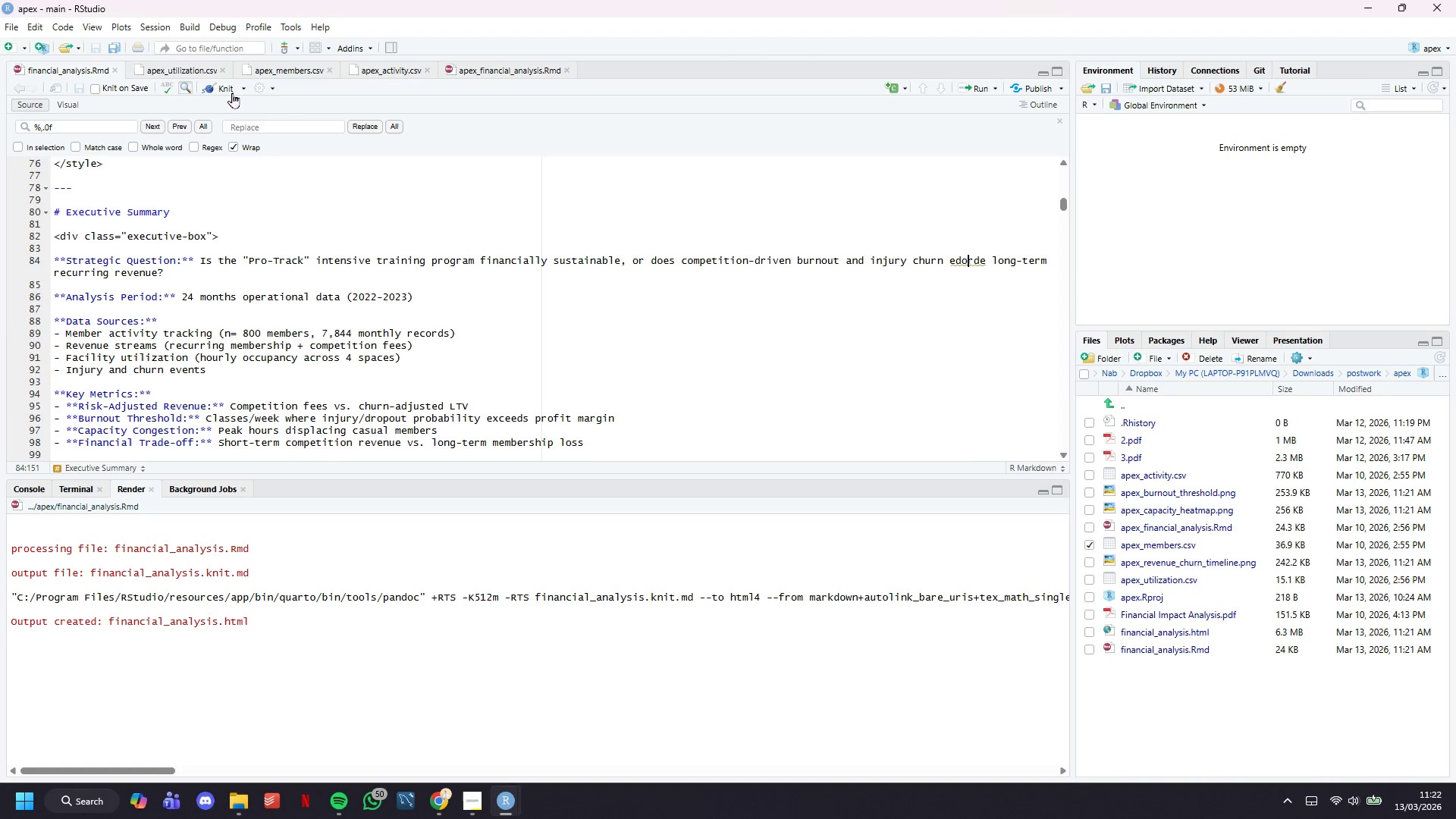 
left_click([243, 91])
 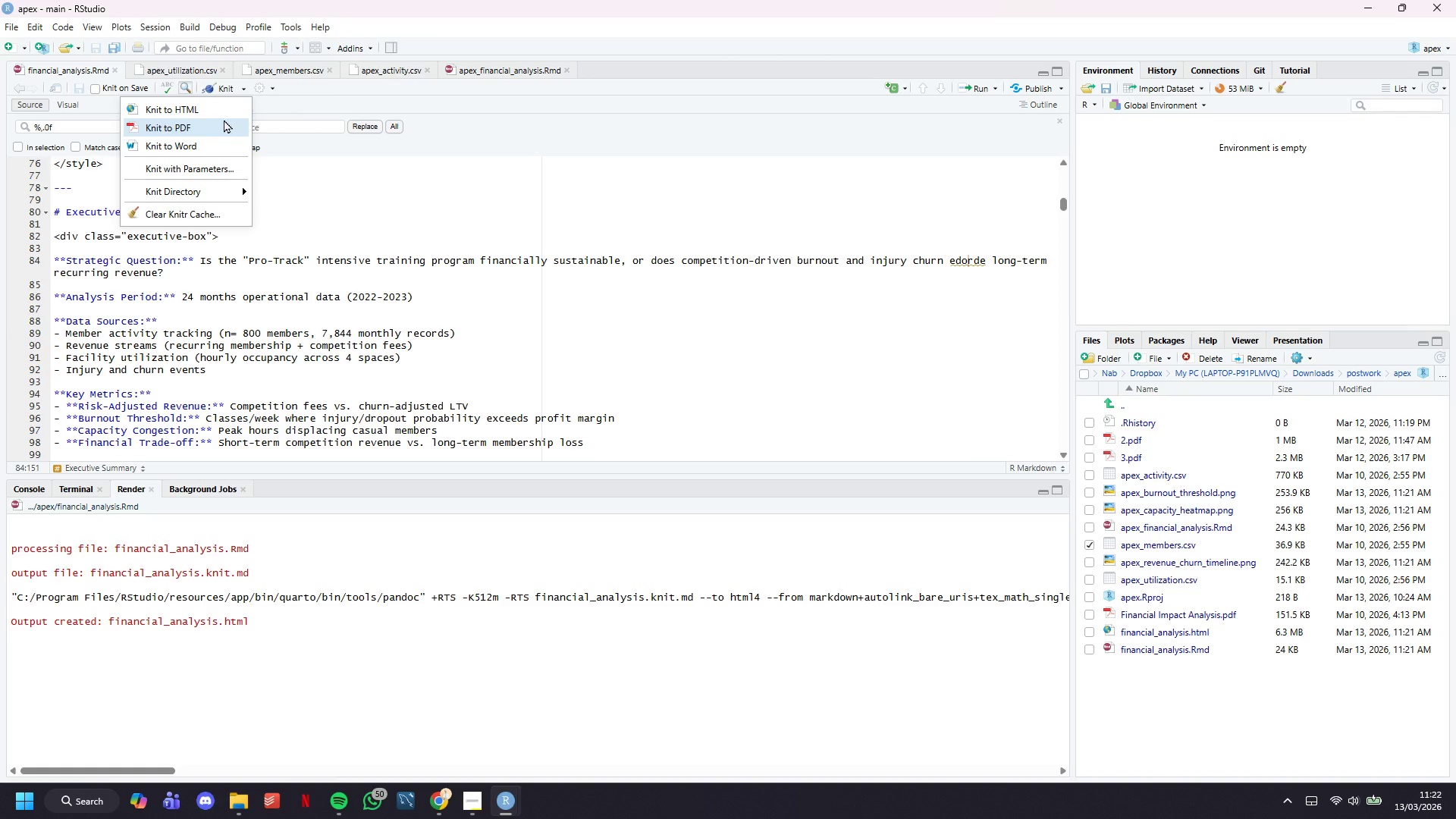 
left_click_drag(start_coordinate=[222, 119], to_coordinate=[218, 116])
 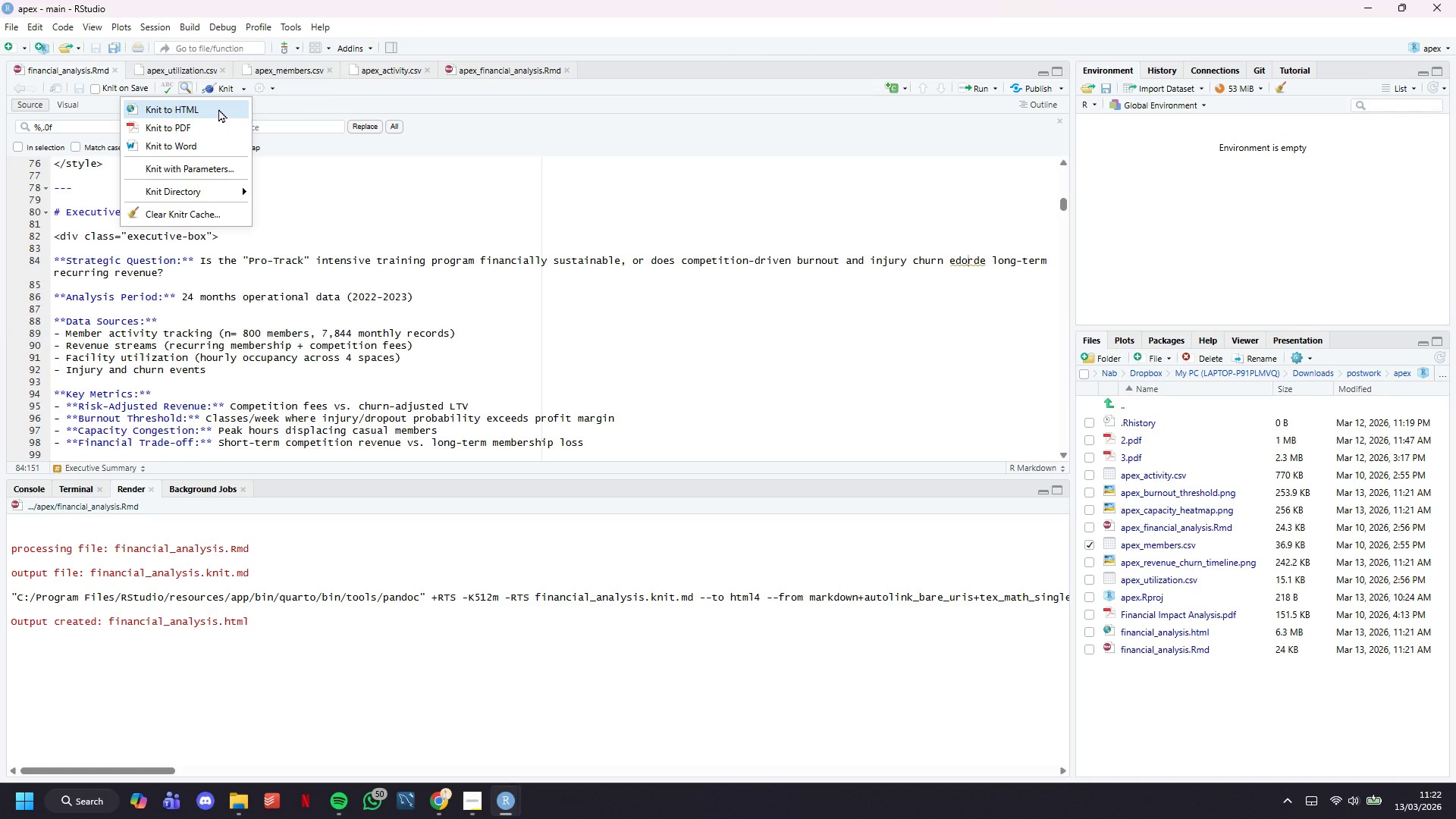 
left_click([218, 108])
 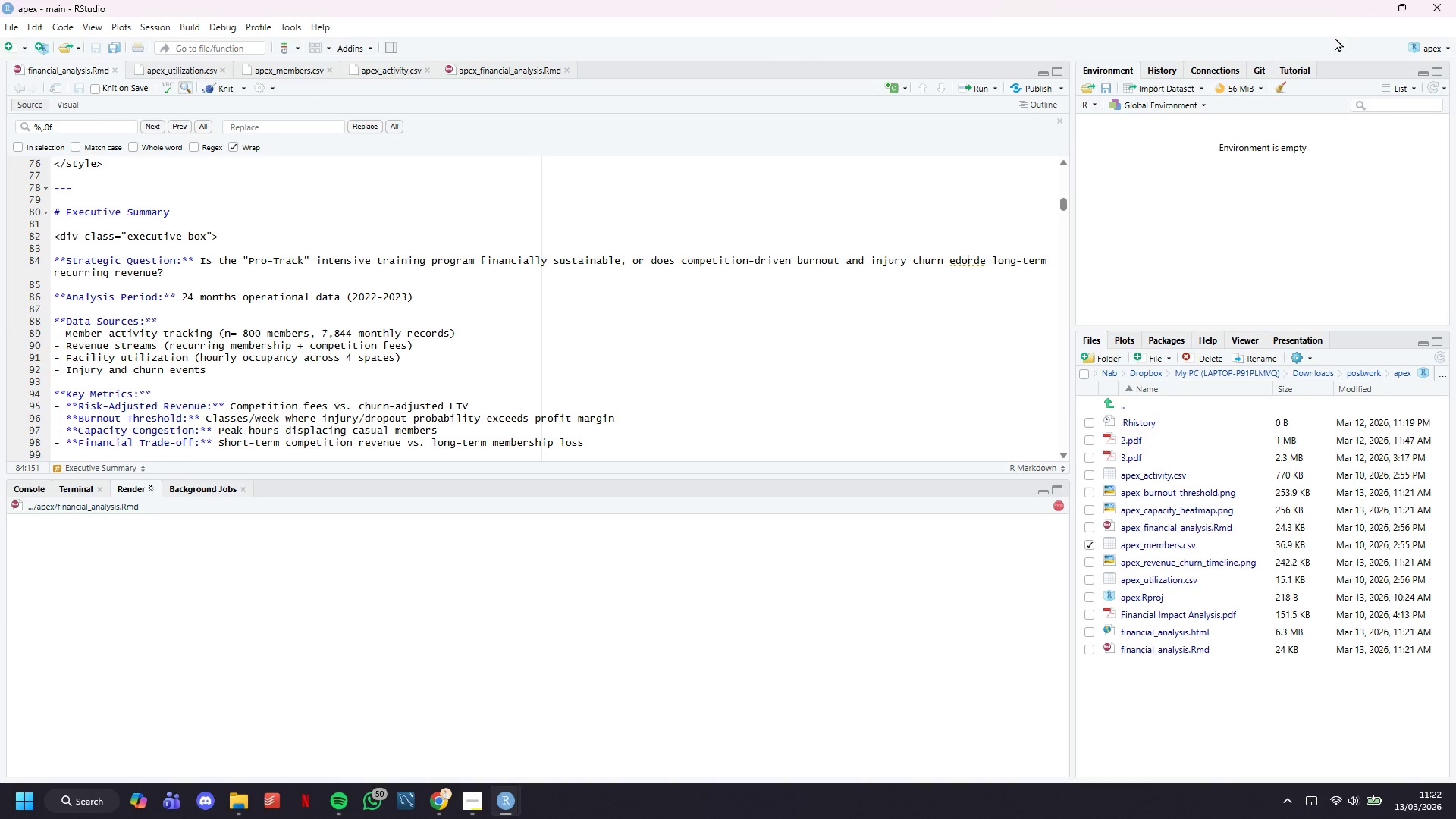 
left_click([1361, 8])
 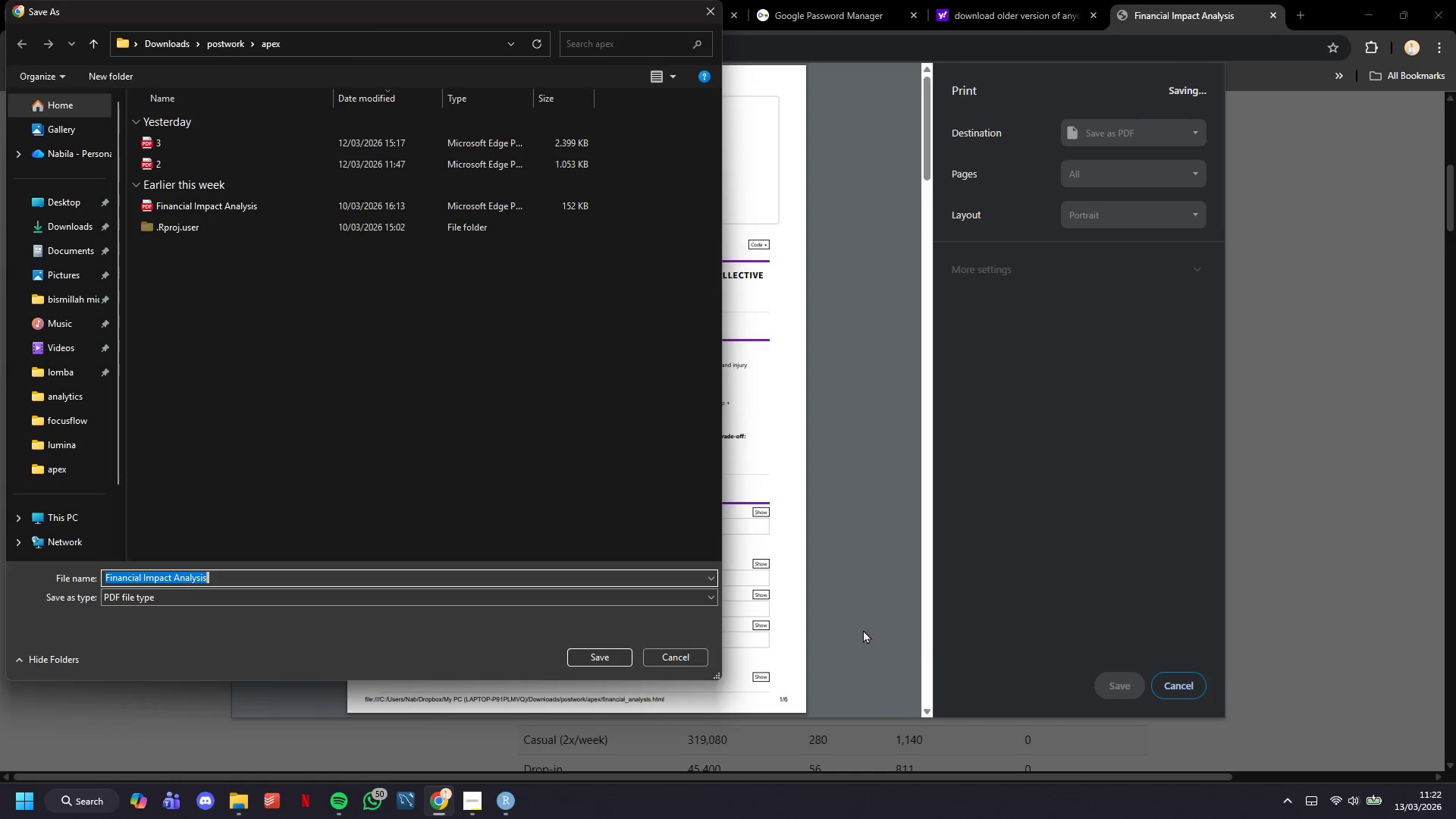 
key(ArrowRight)
 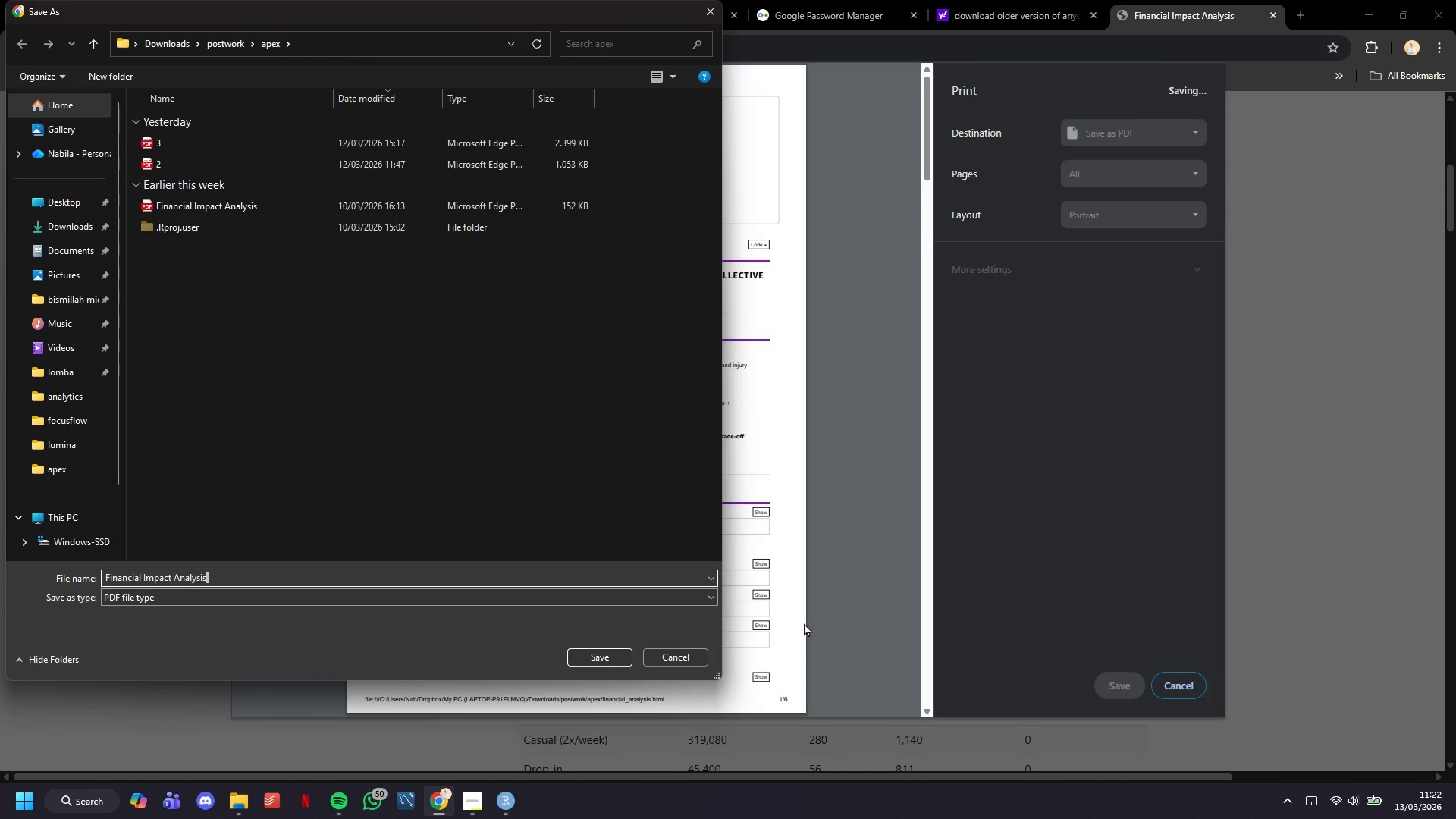 
type( Final)
 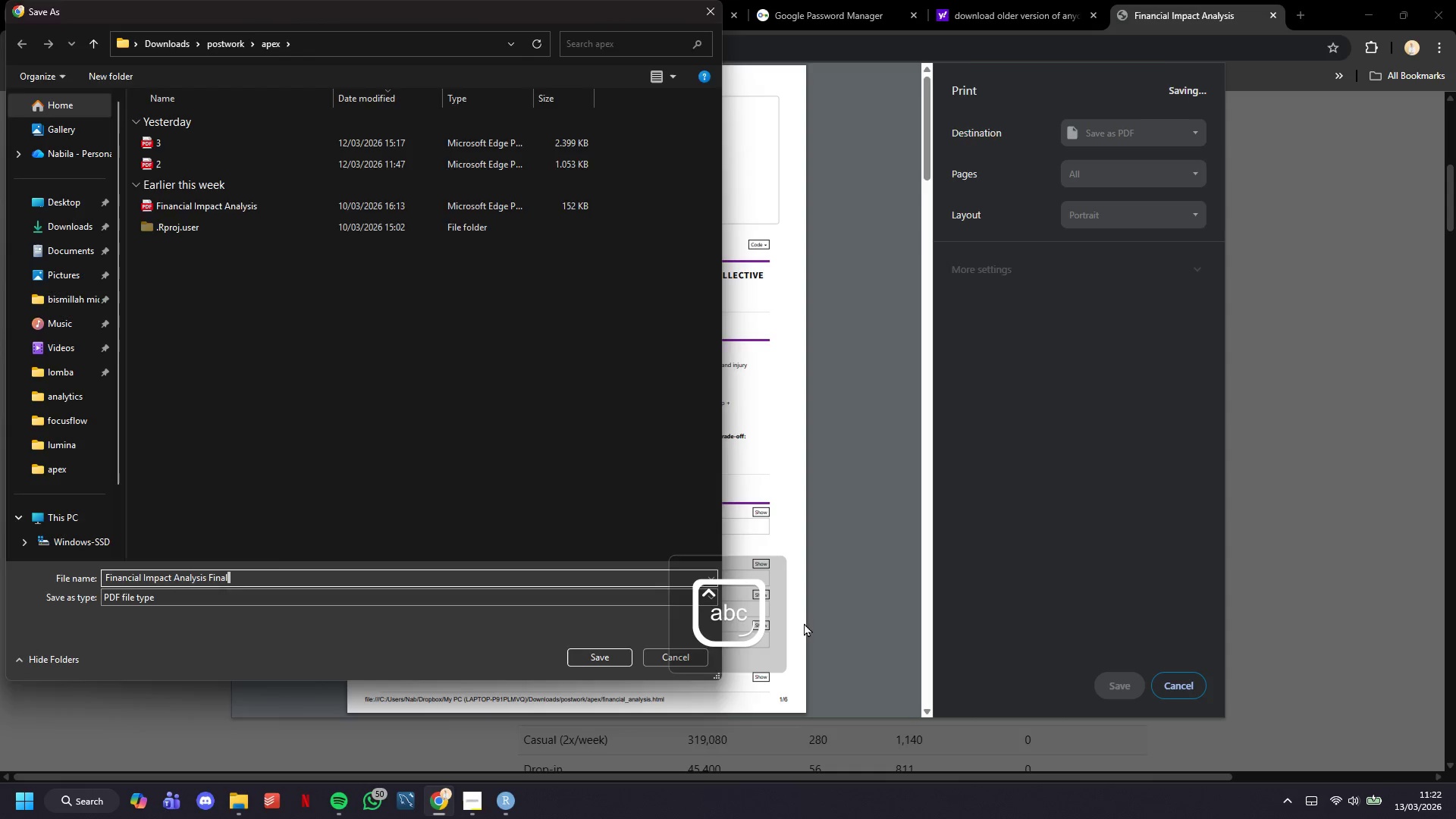 
key(Enter)
 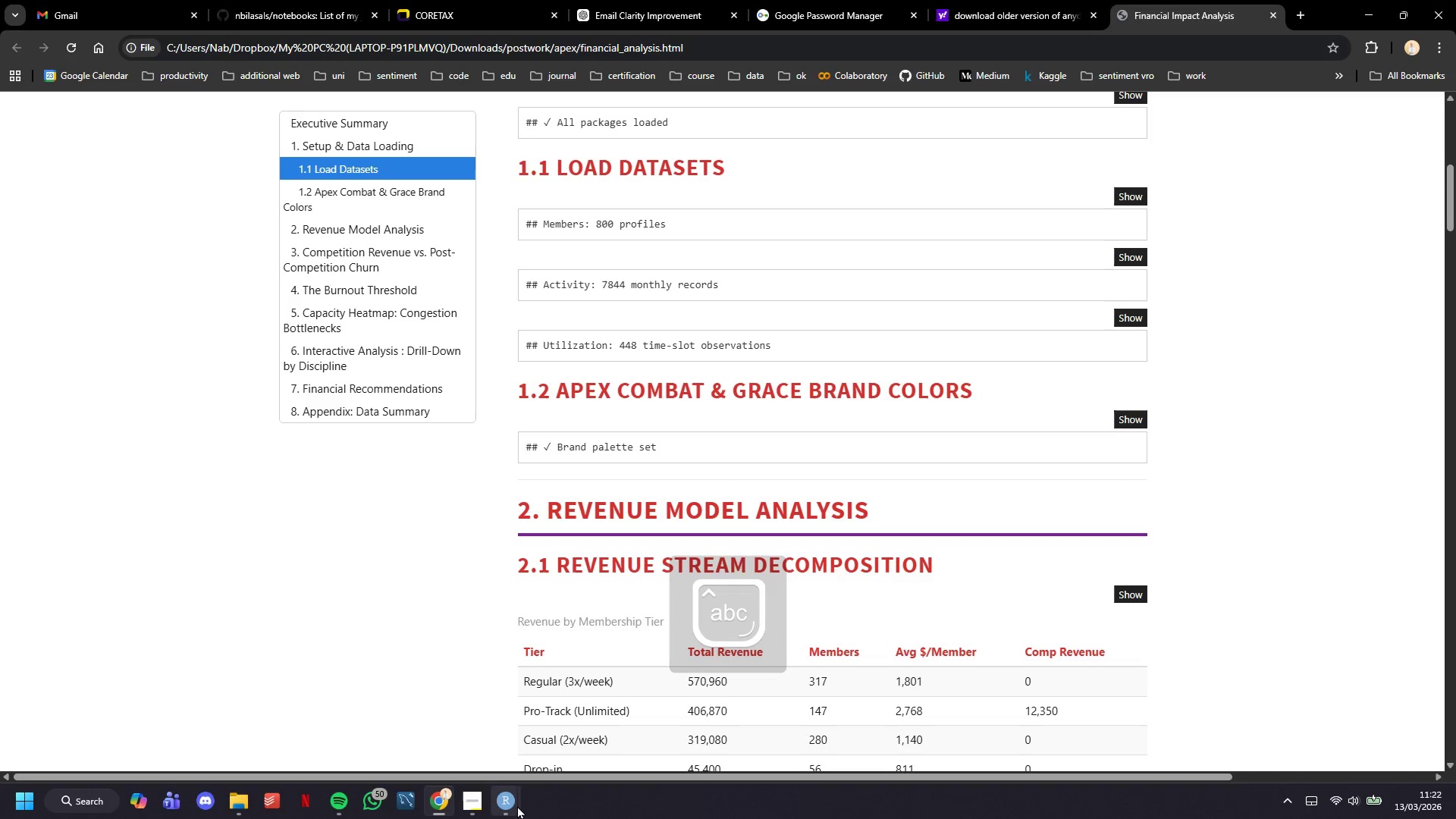 
left_click([472, 750])
 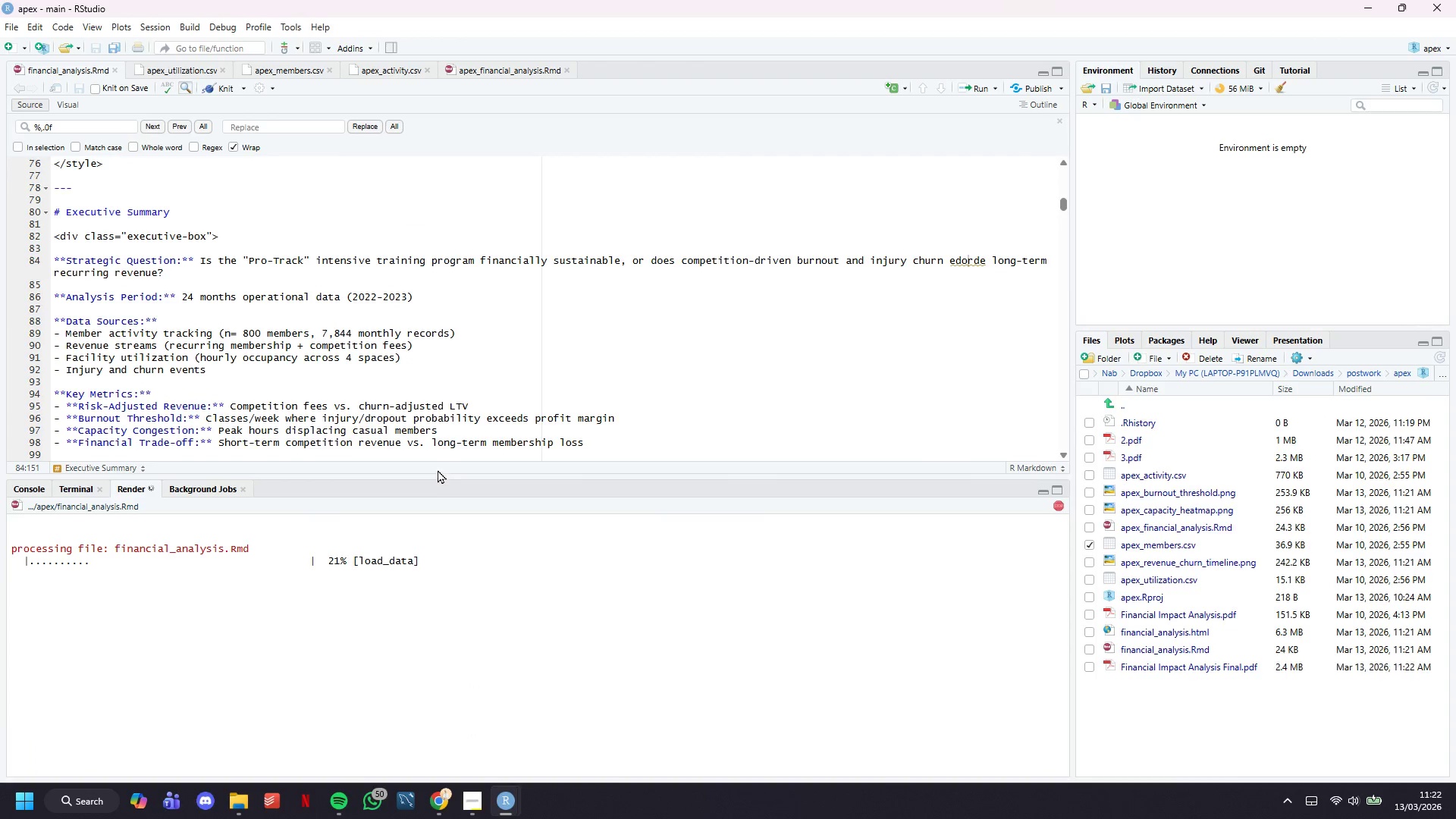 